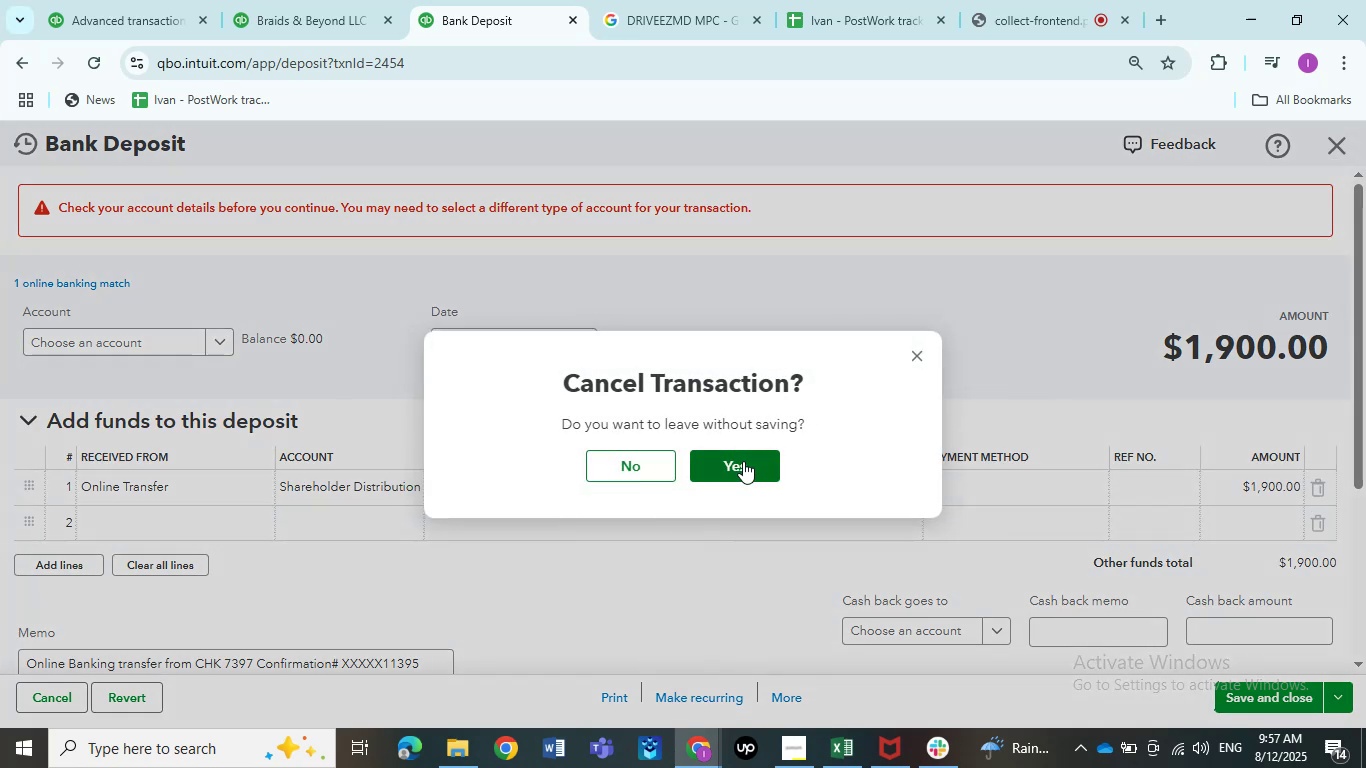 
left_click([743, 461])
 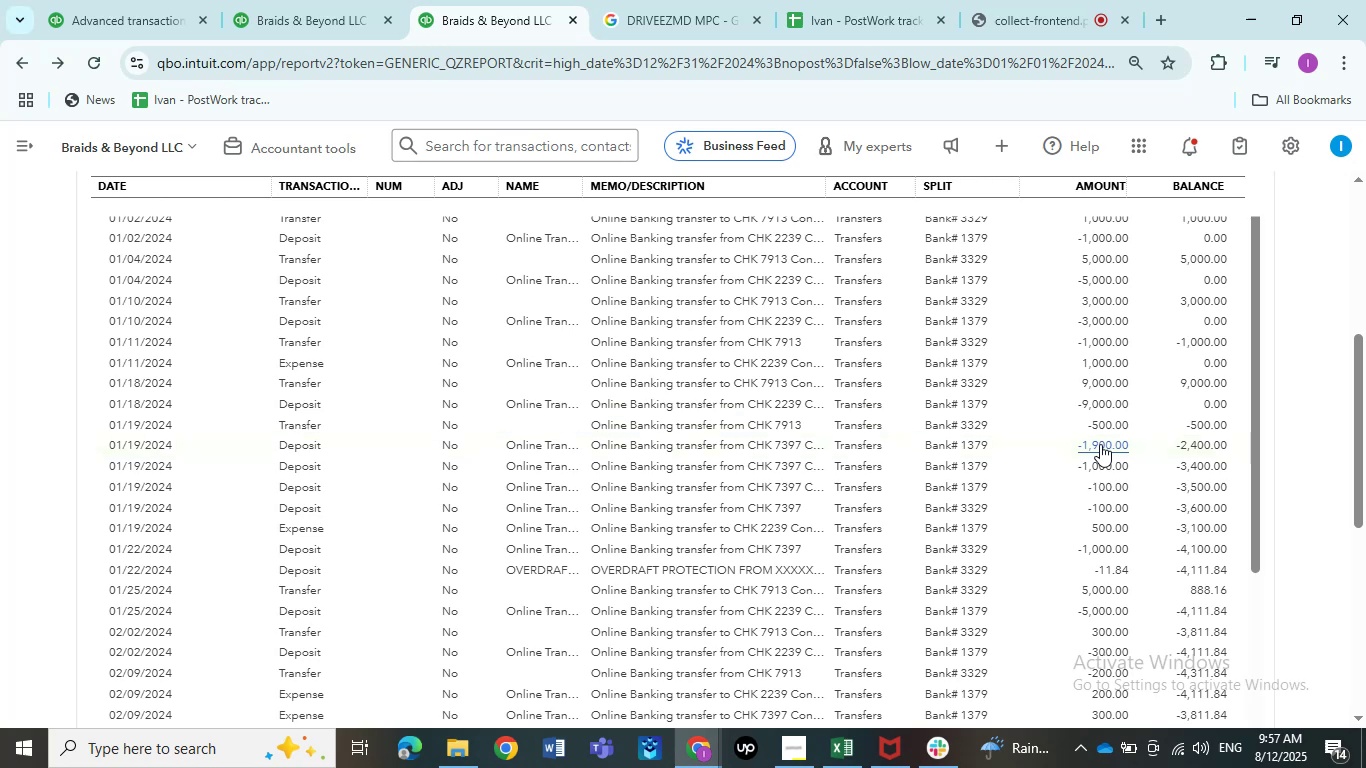 
wait(6.05)
 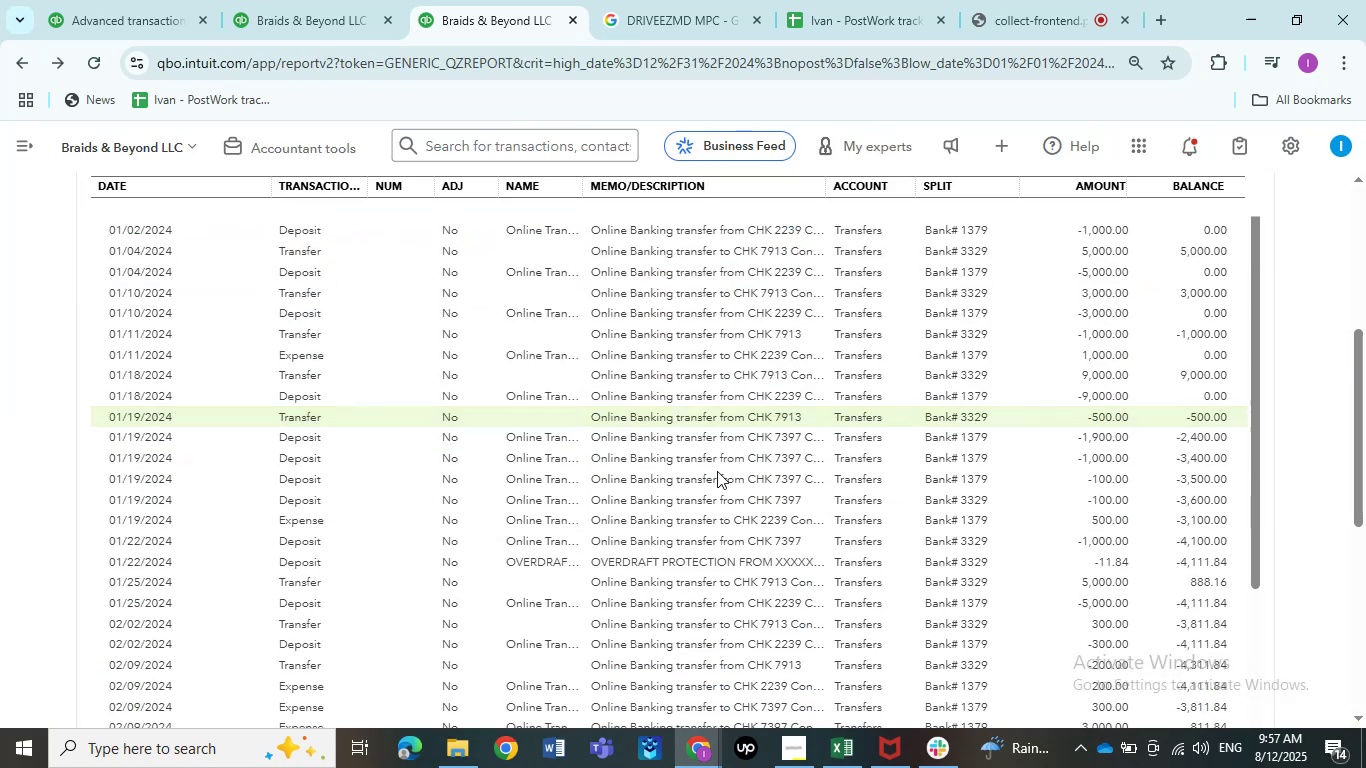 
left_click([1100, 444])
 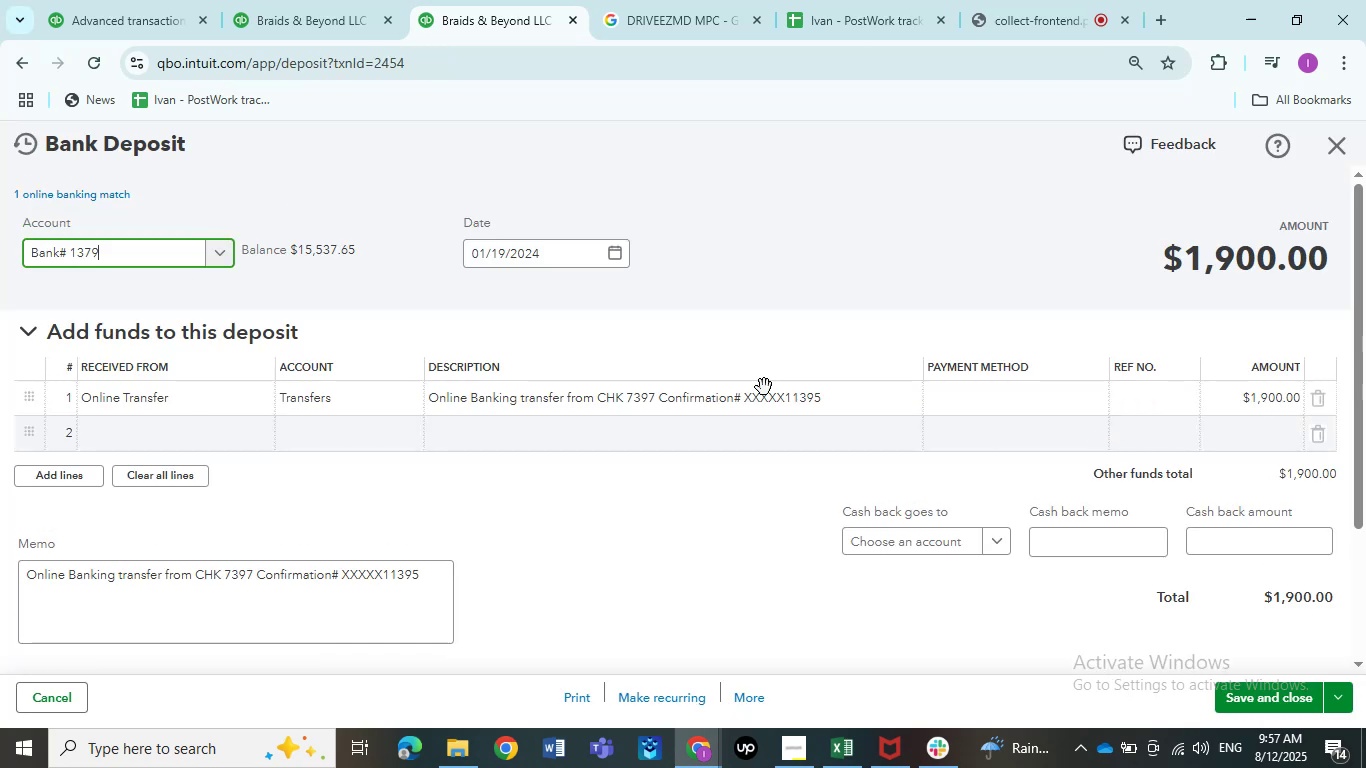 
left_click([371, 395])
 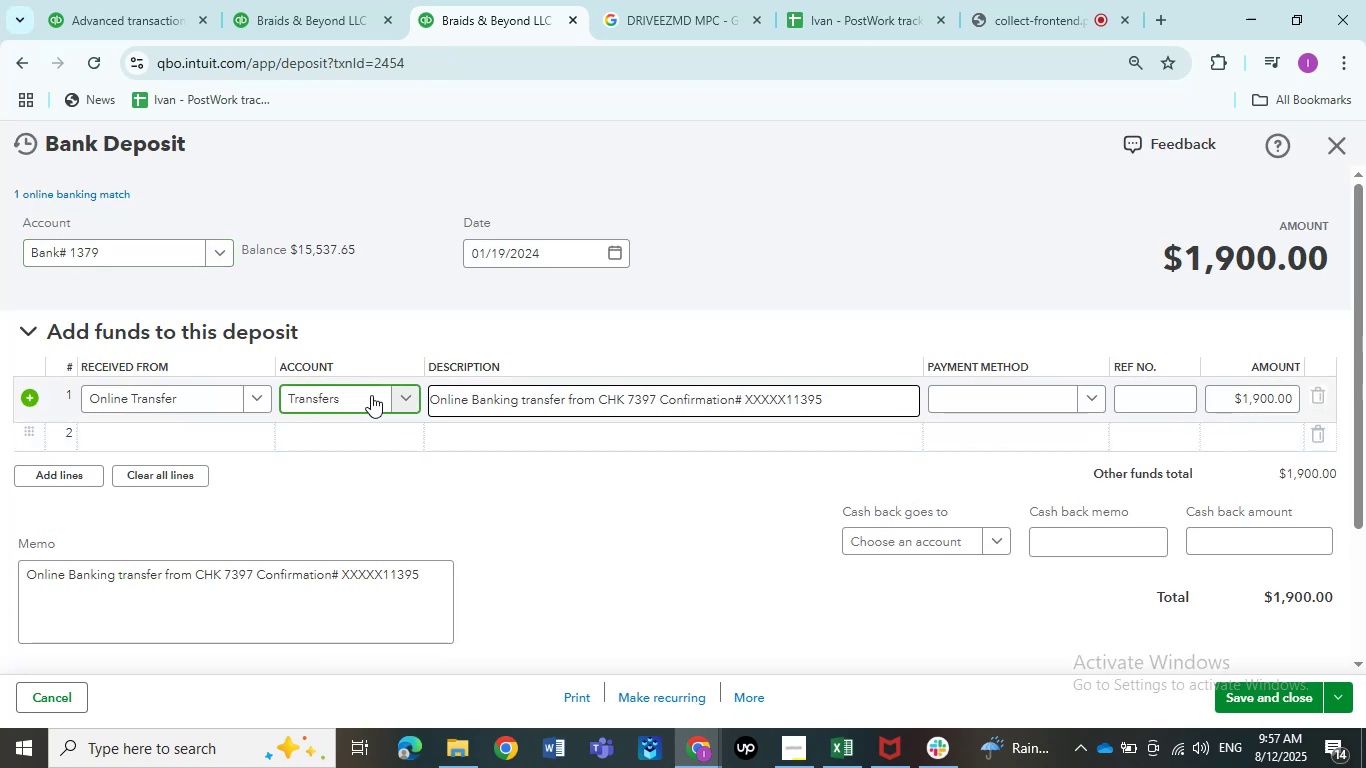 
left_click([371, 395])
 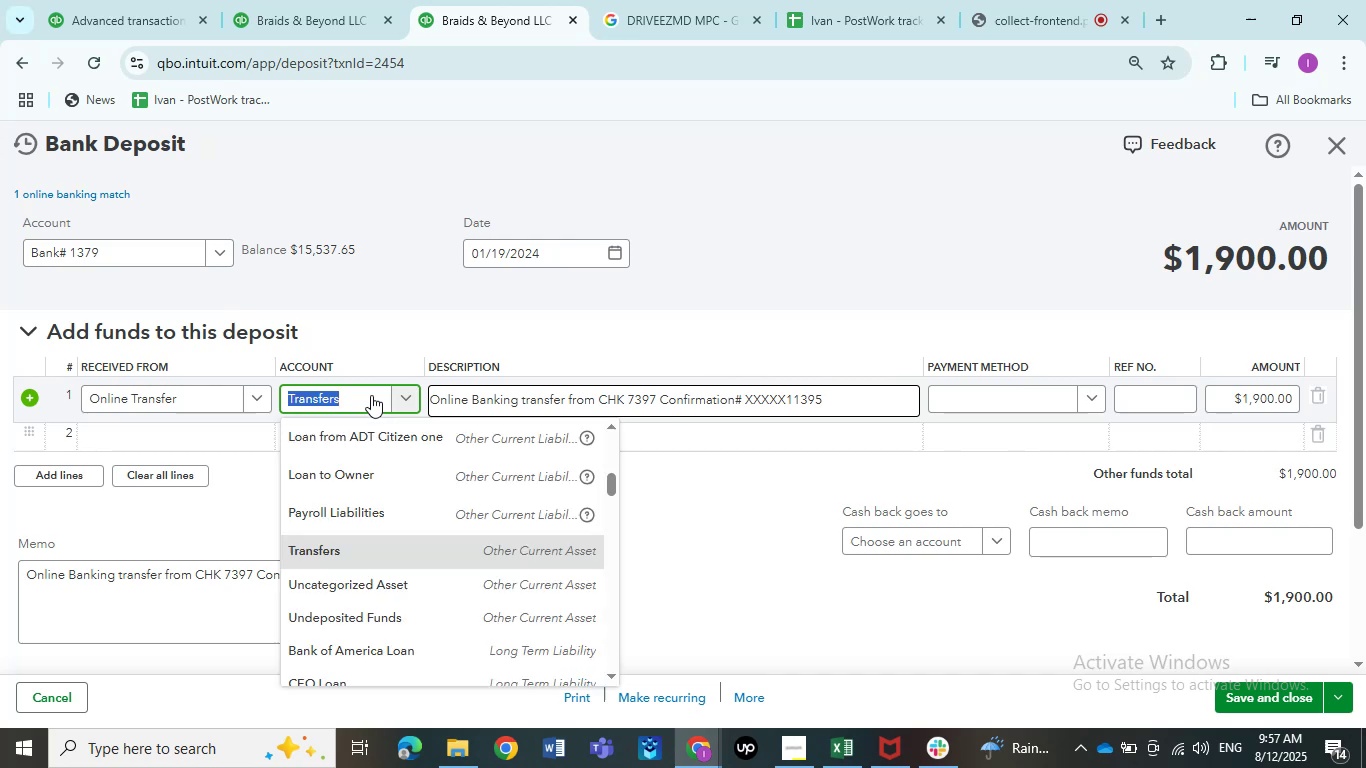 
type(Share)
 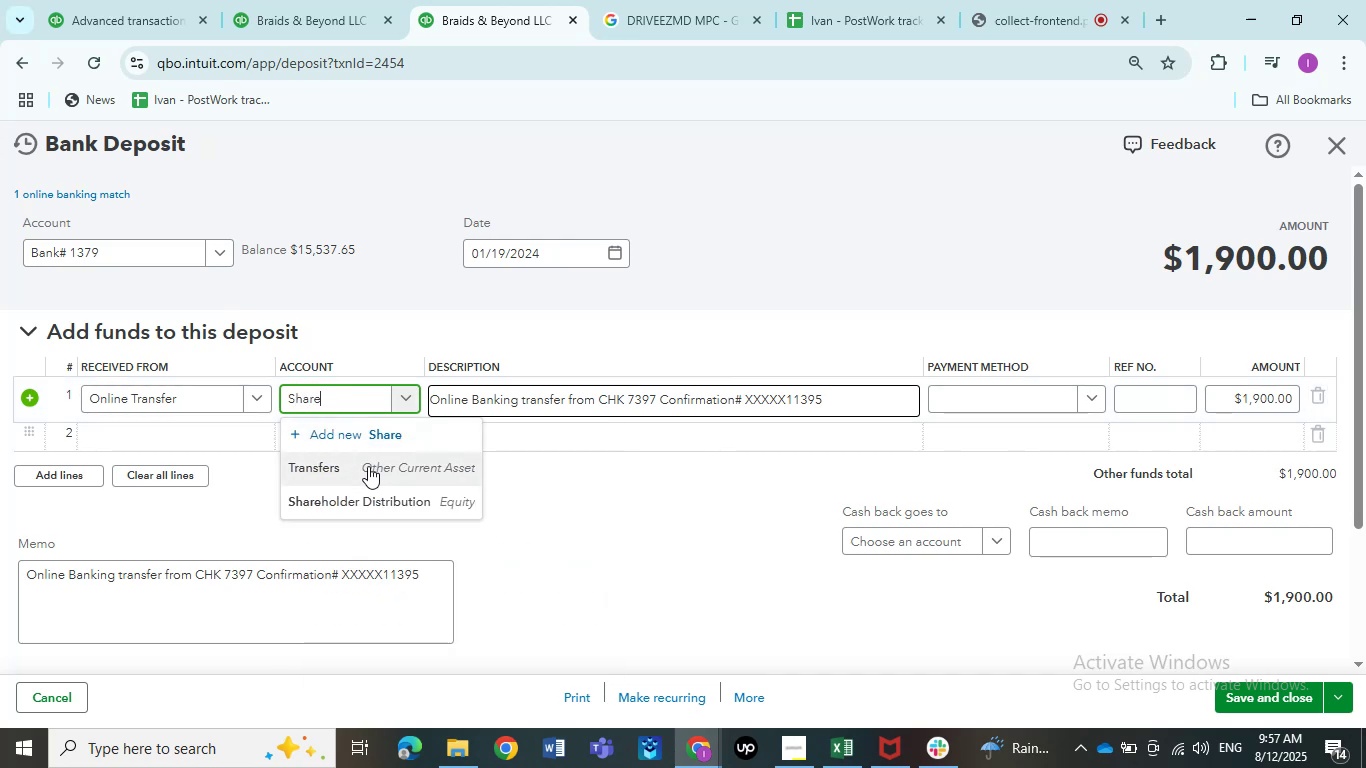 
left_click([364, 507])
 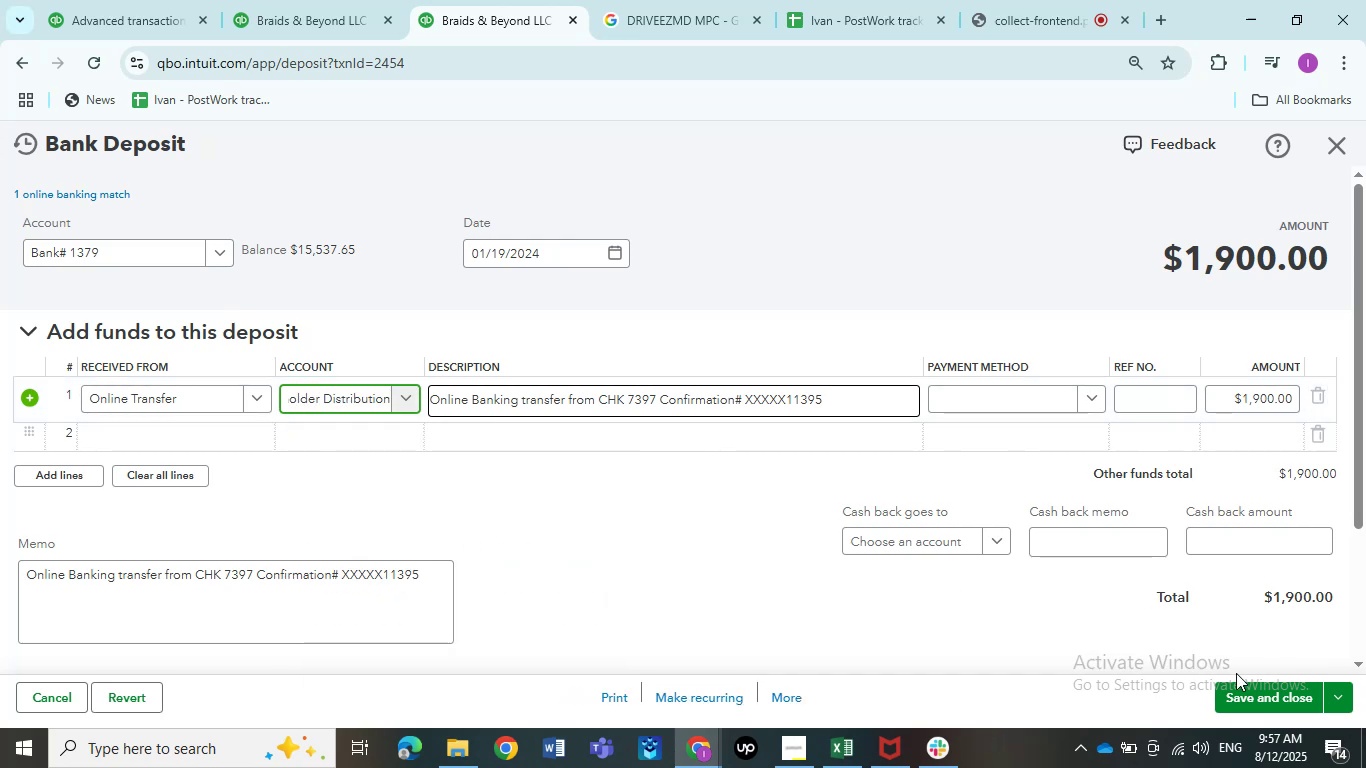 
left_click([1239, 695])
 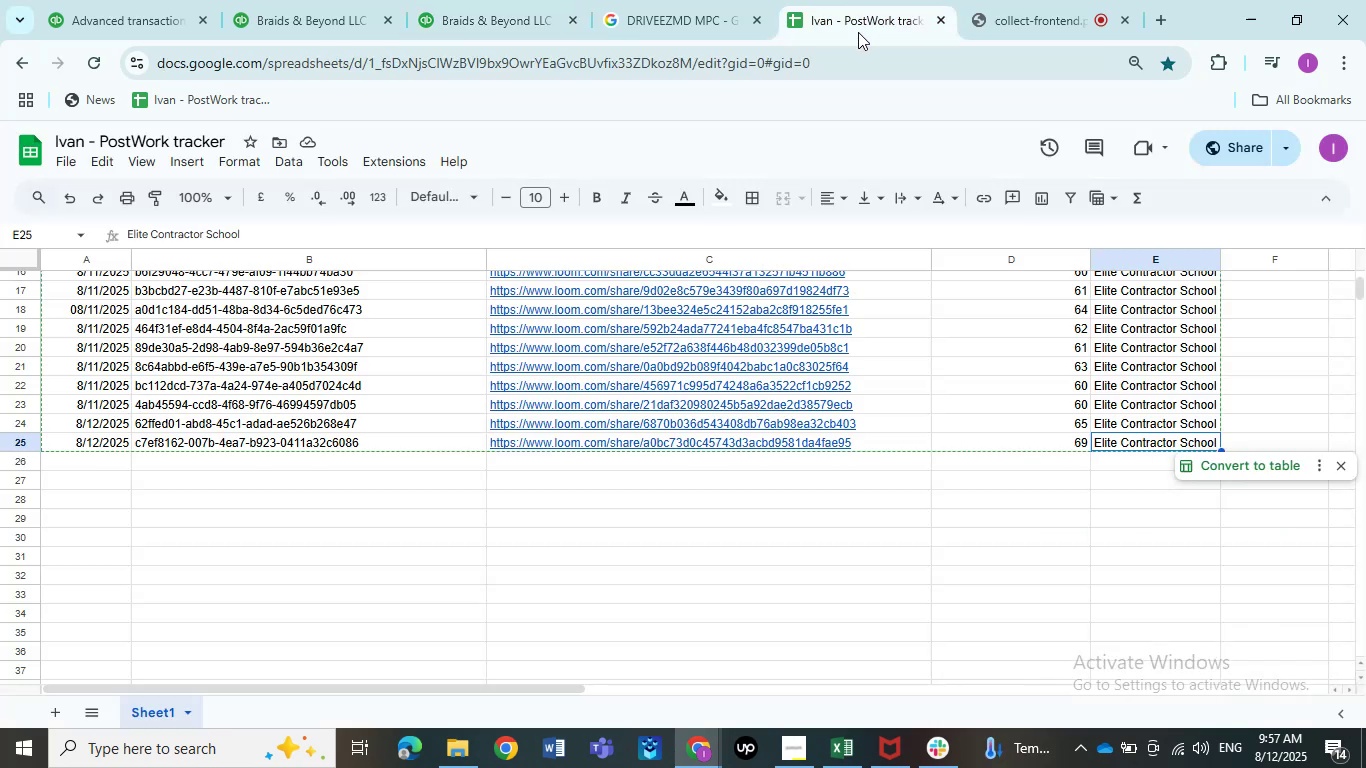 
wait(6.71)
 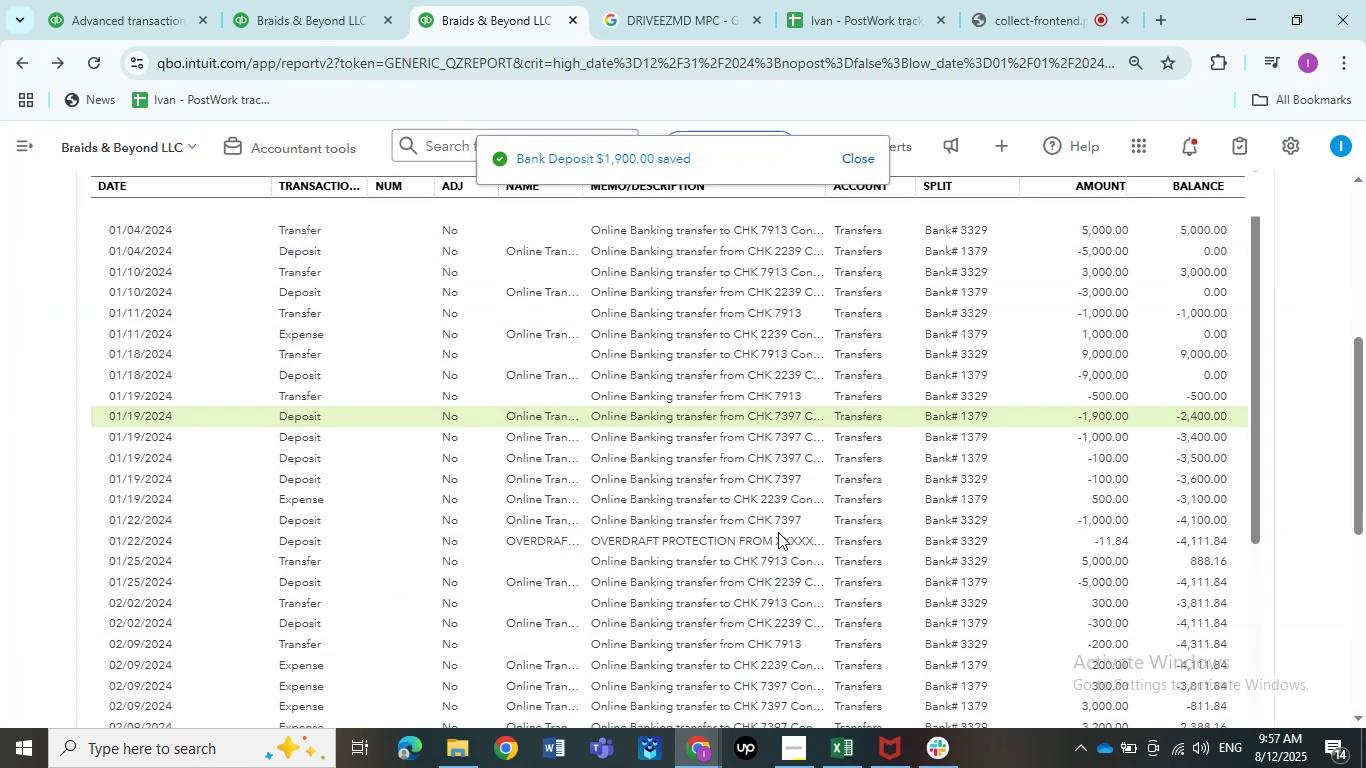 
left_click([303, 0])
 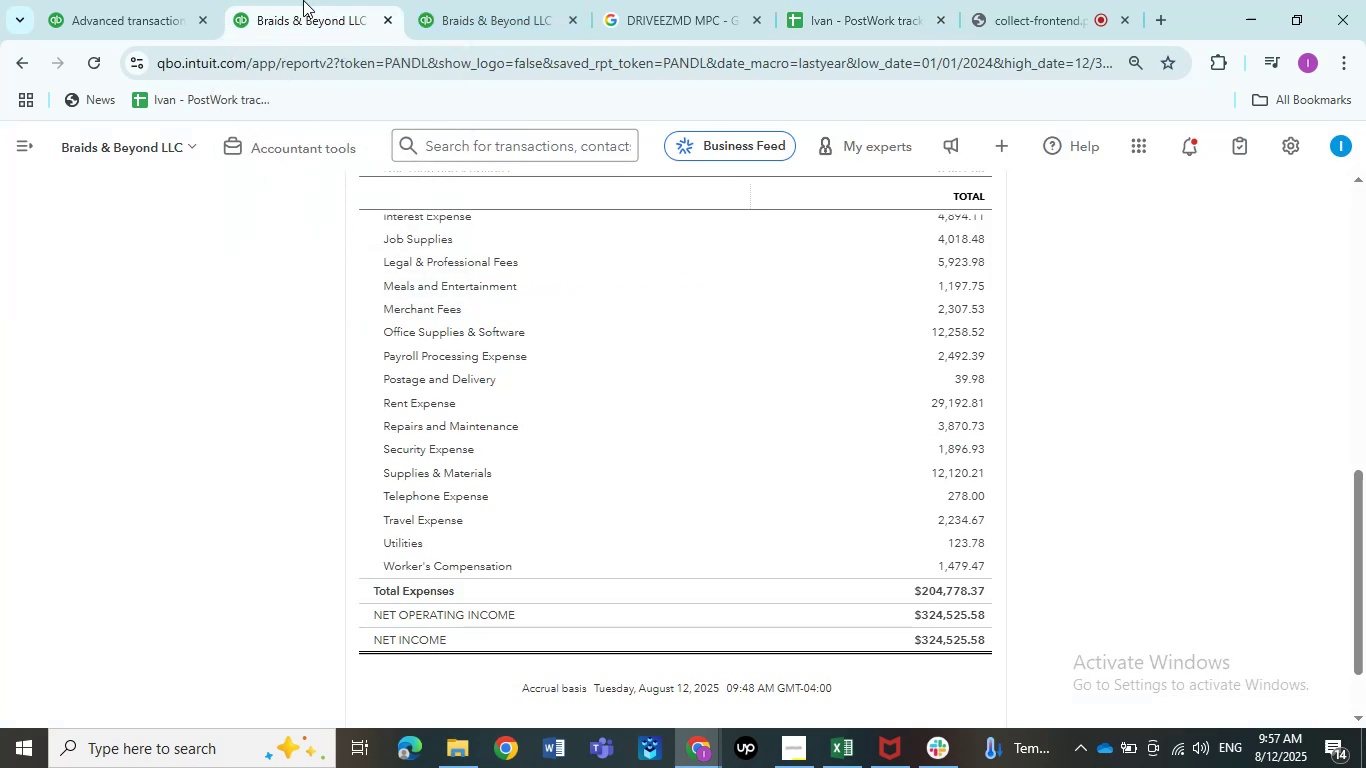 
left_click([1047, 0])
 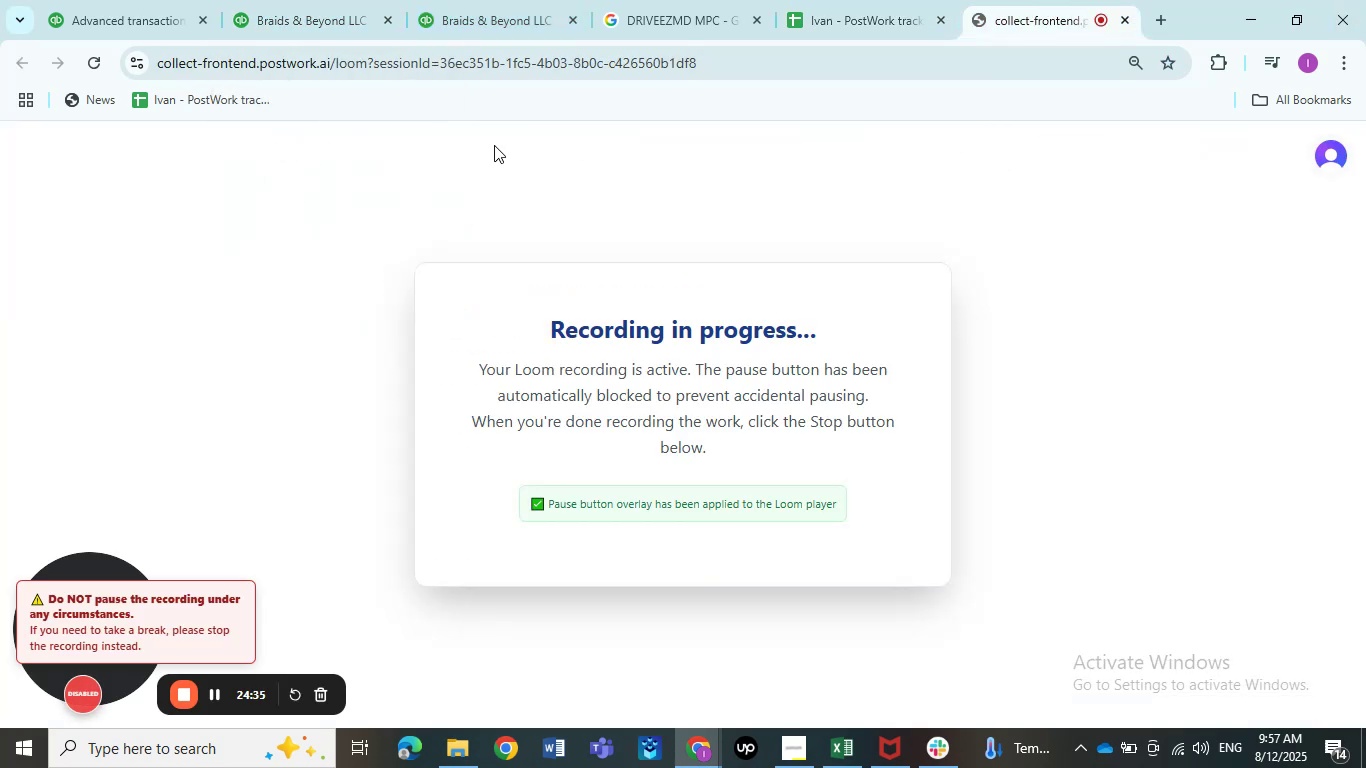 
left_click([314, 0])
 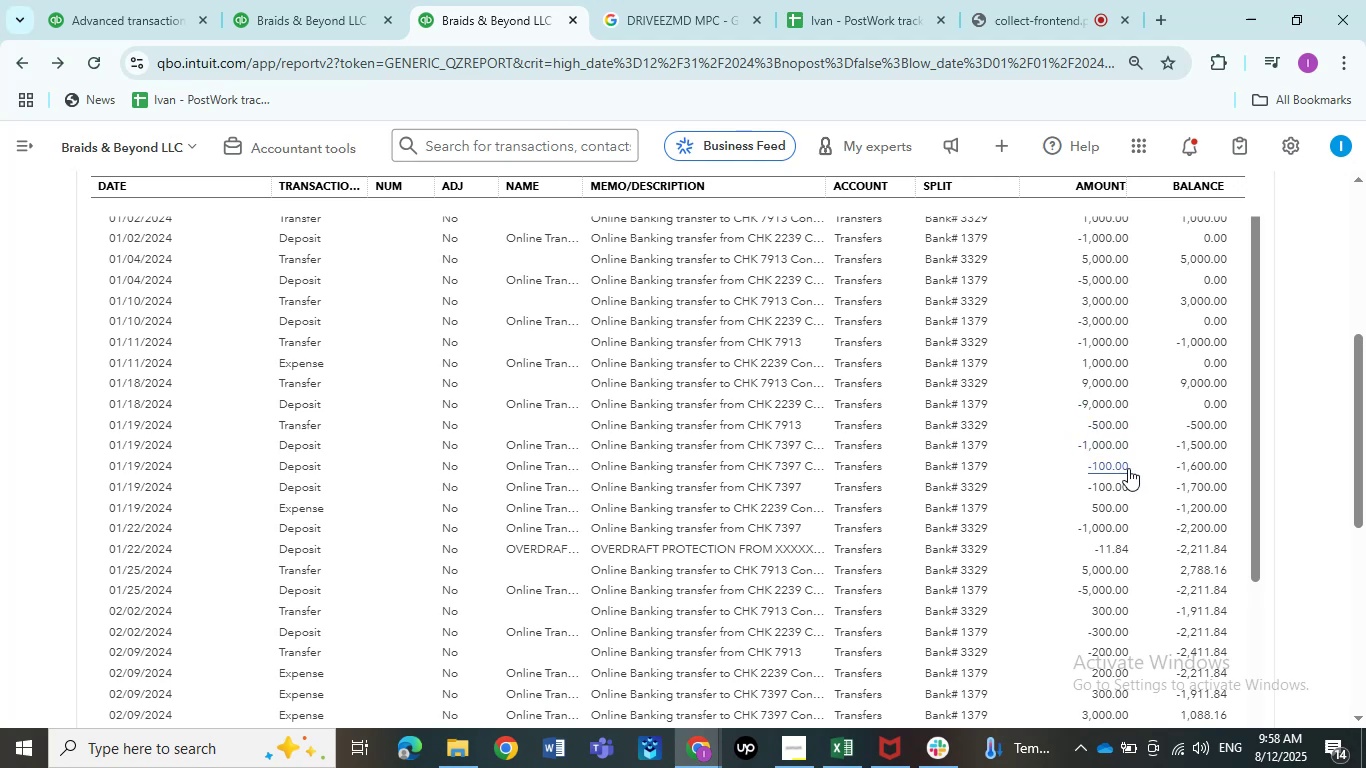 
wait(23.85)
 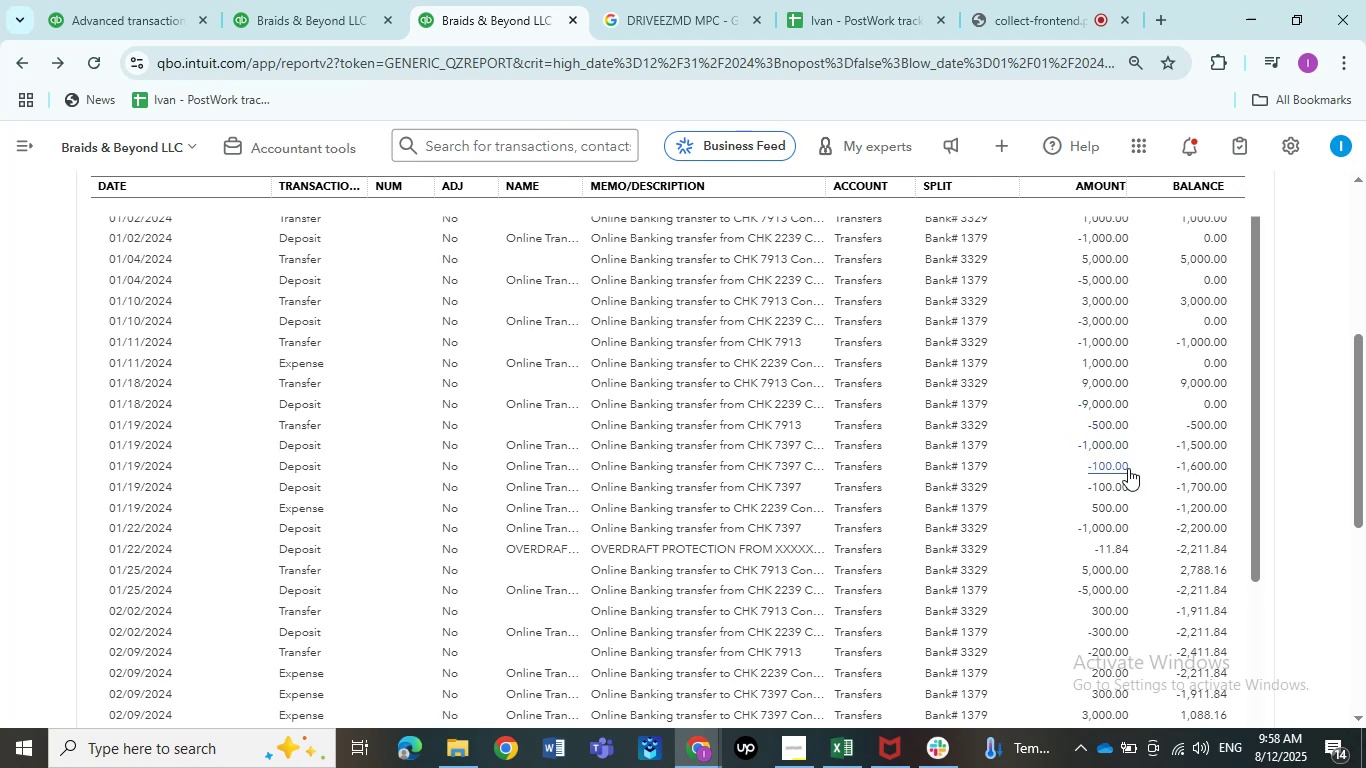 
left_click([1118, 450])
 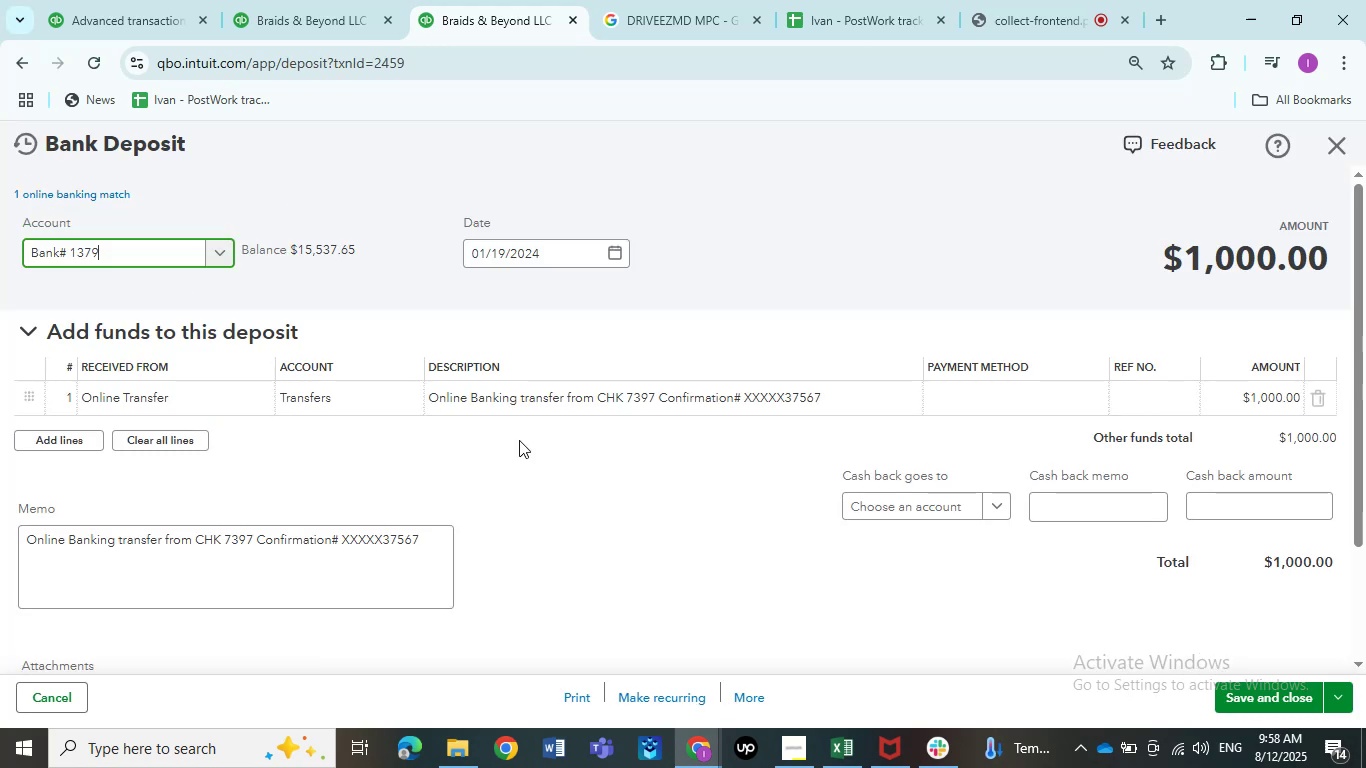 
left_click([308, 401])
 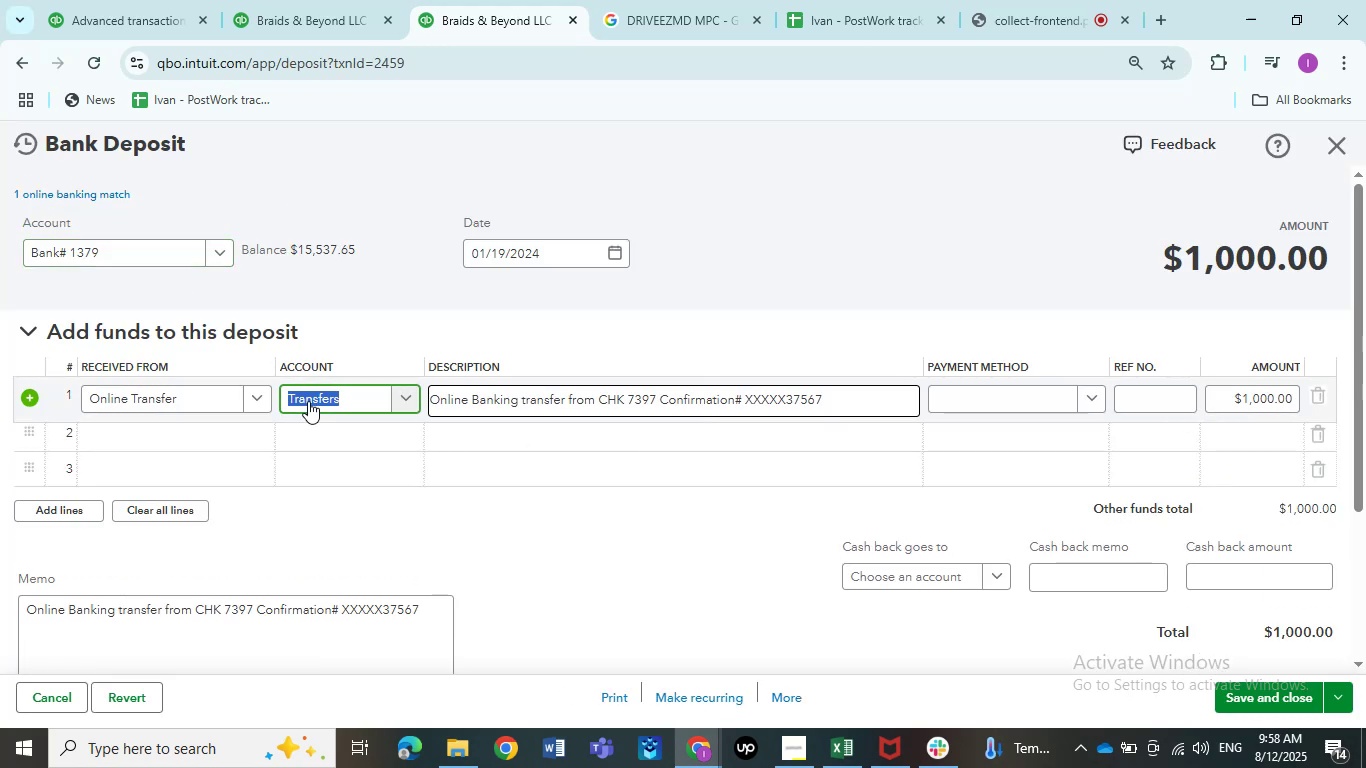 
hold_key(key=S, duration=0.31)
 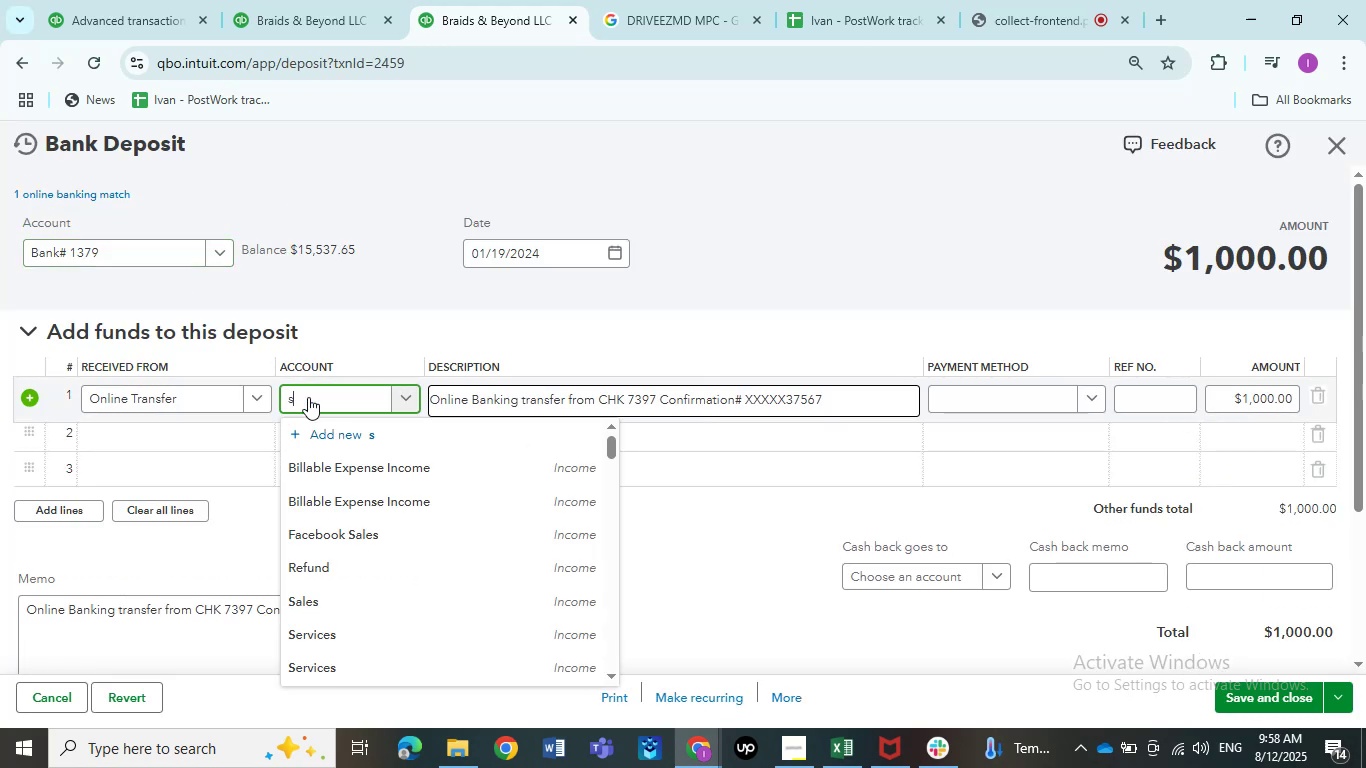 
type(g)
key(Backspace)
type(hr)
key(Backspace)
type(atre)
key(Backspace)
key(Backspace)
key(Backspace)
type(re)
 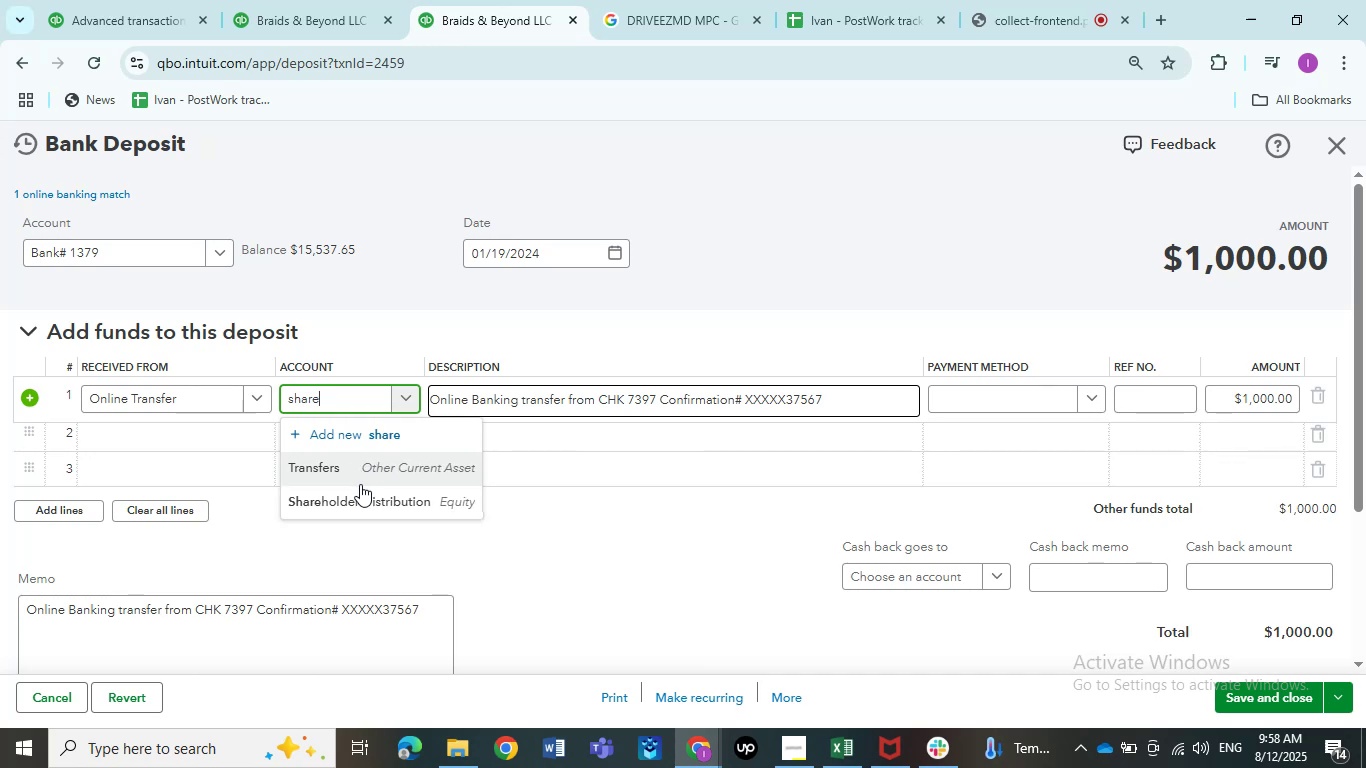 
left_click([362, 498])
 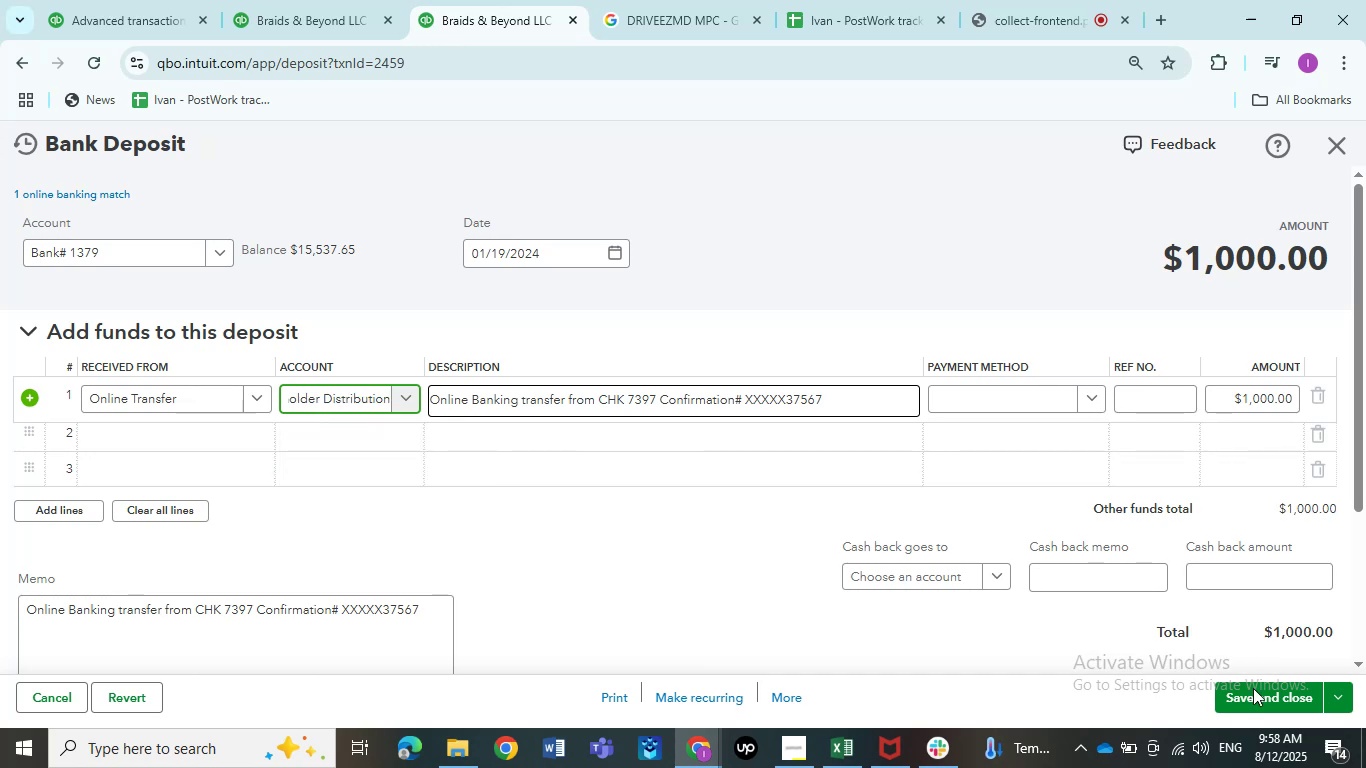 
left_click([1254, 708])
 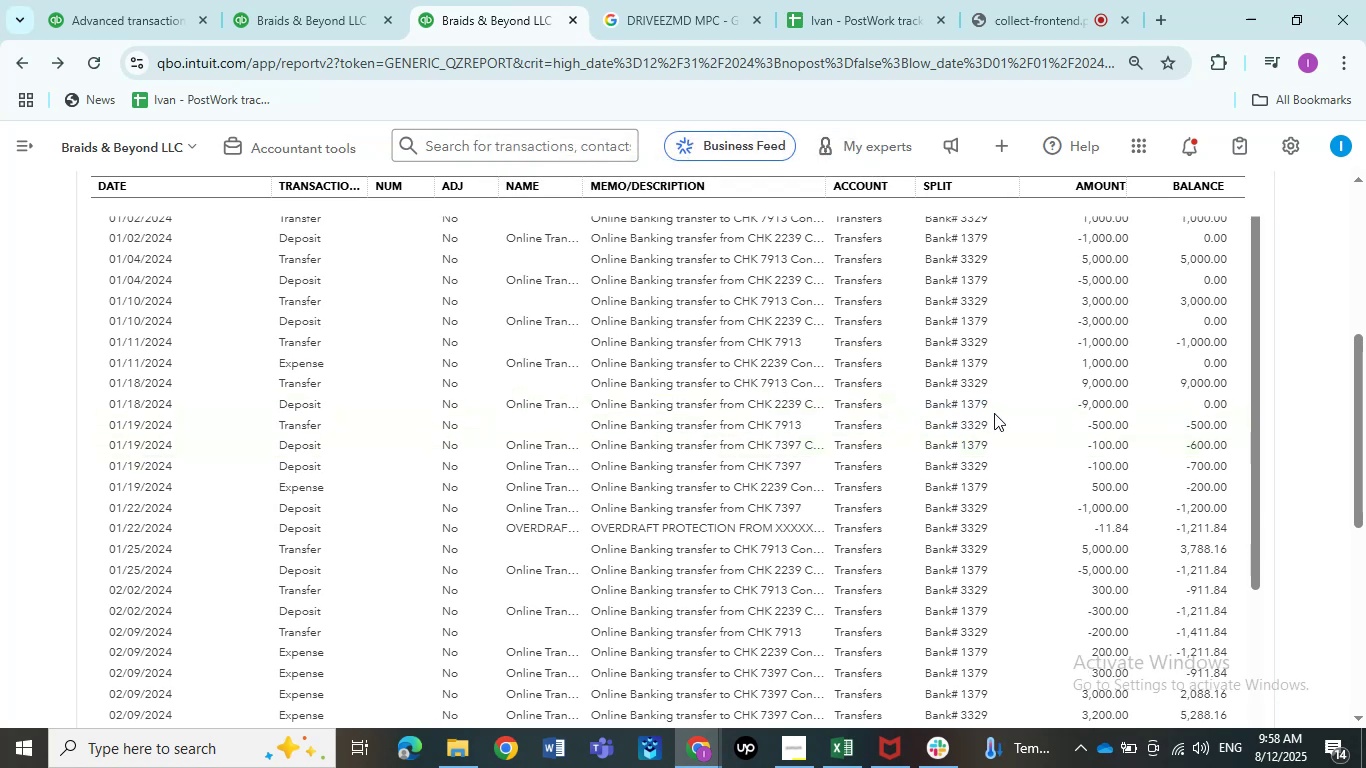 
wait(11.58)
 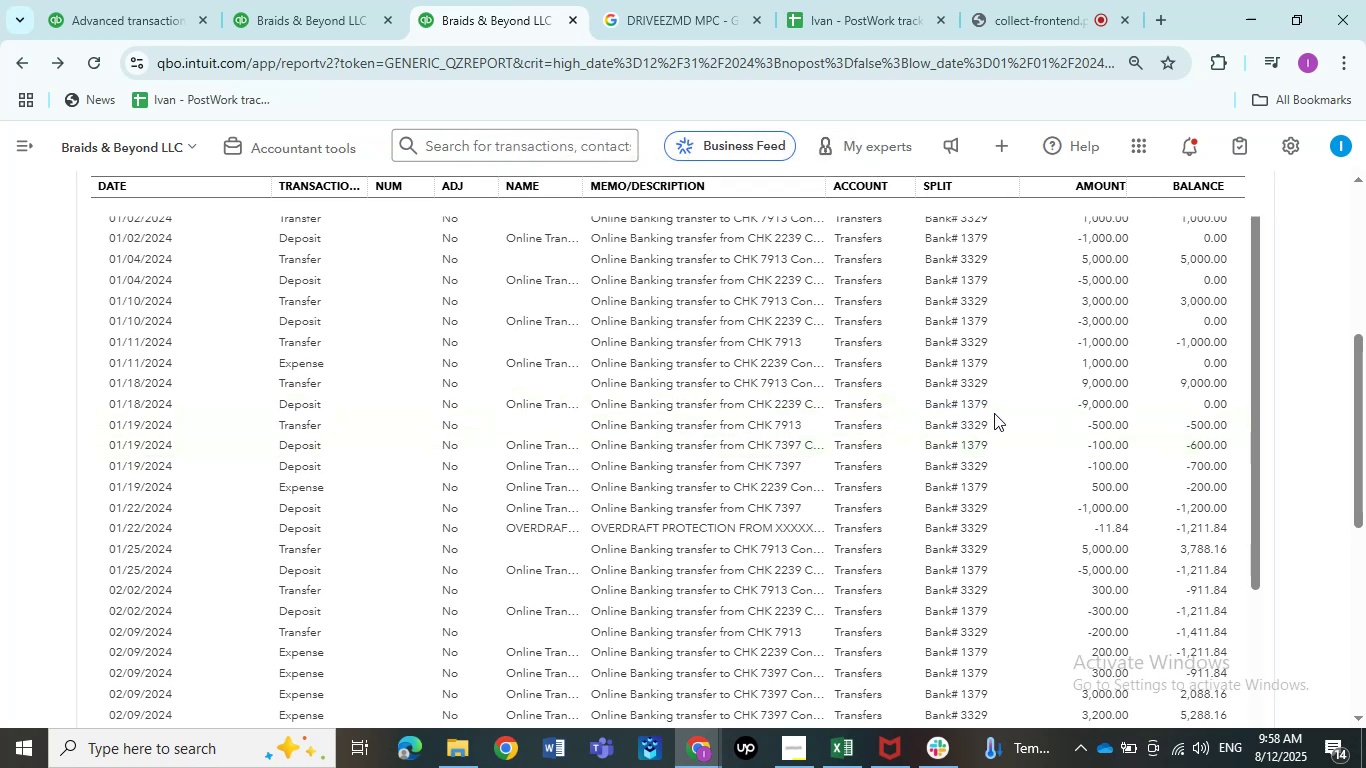 
left_click([1119, 451])
 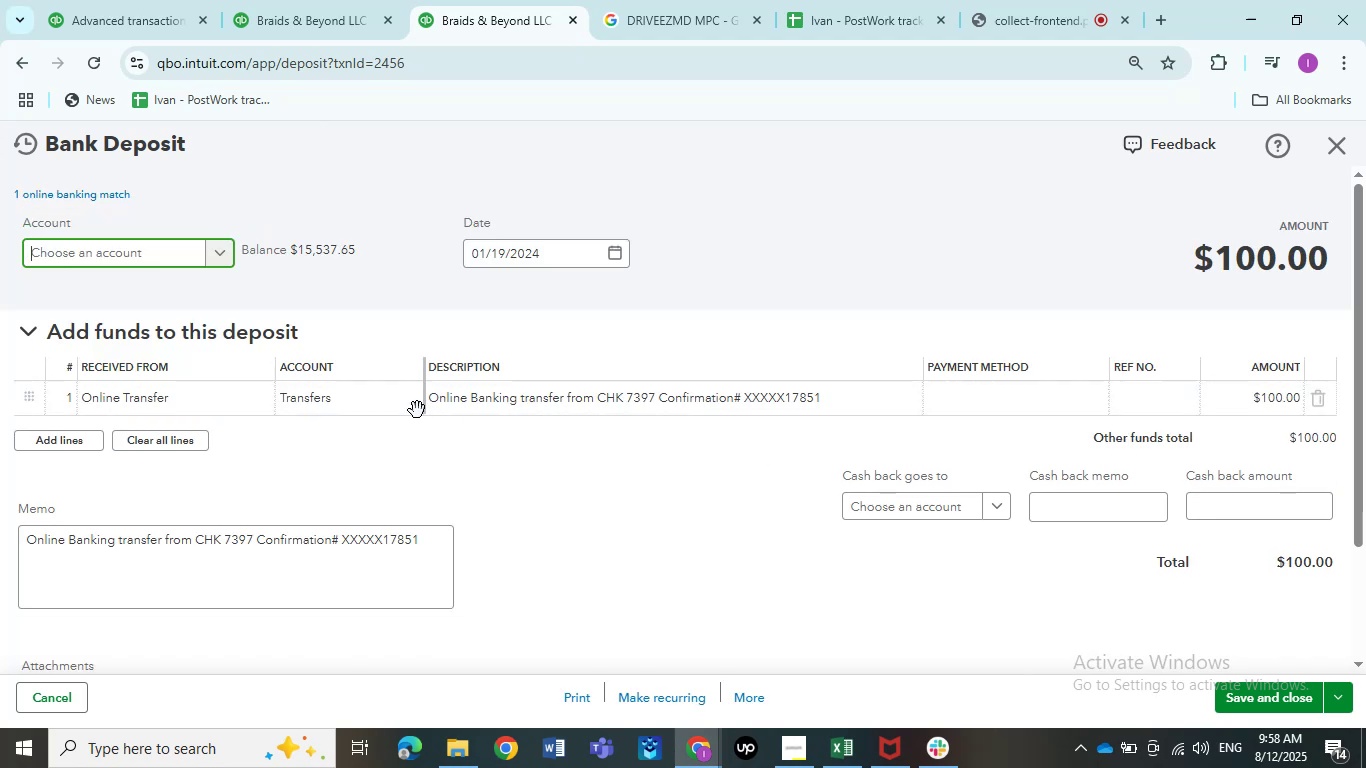 
left_click([386, 410])
 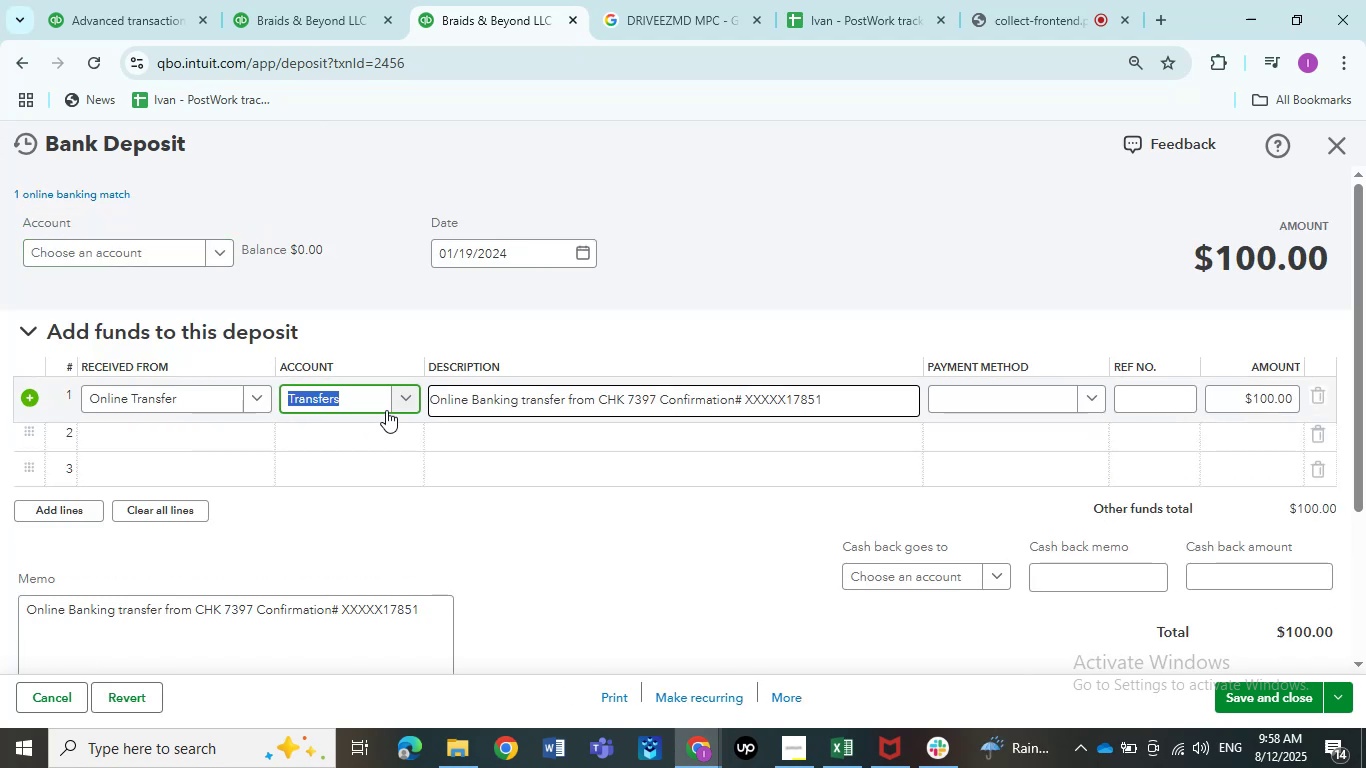 
type(share)
 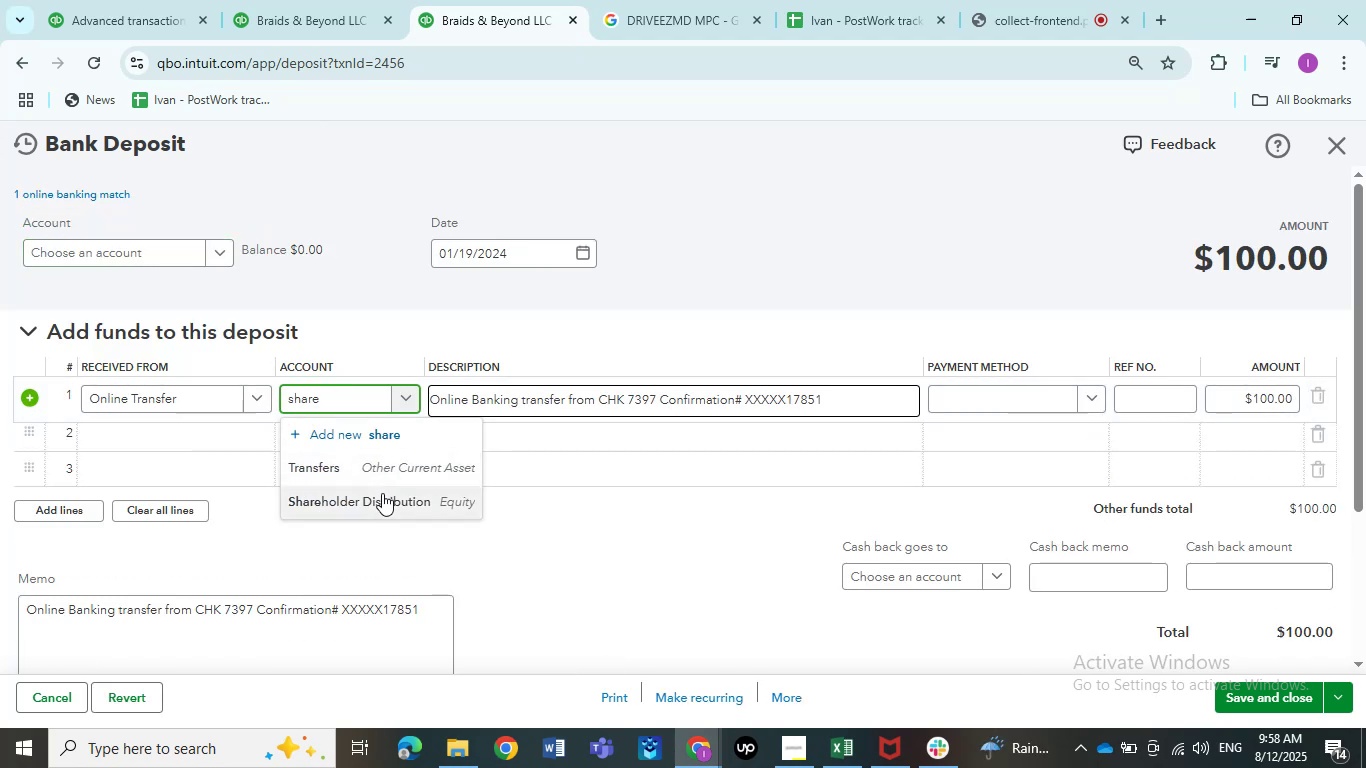 
left_click([382, 493])
 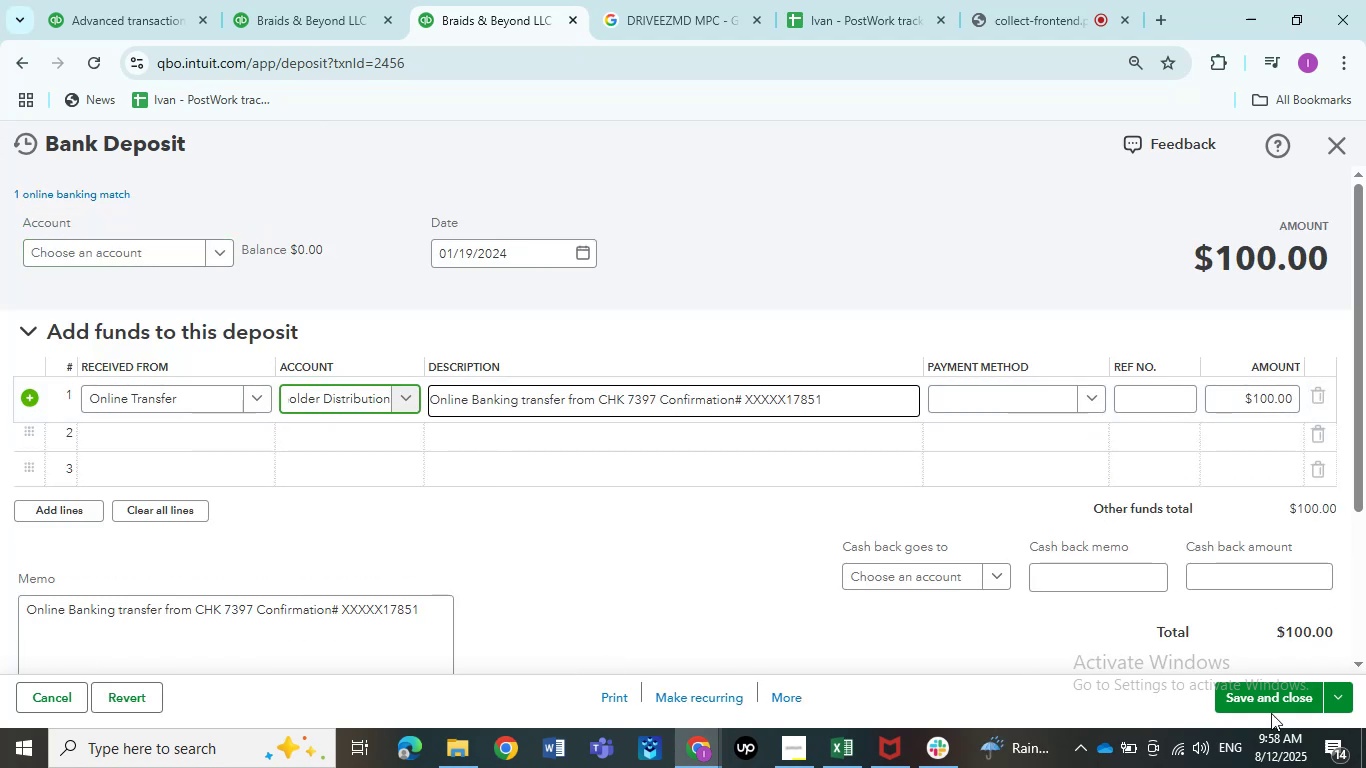 
left_click([1260, 715])
 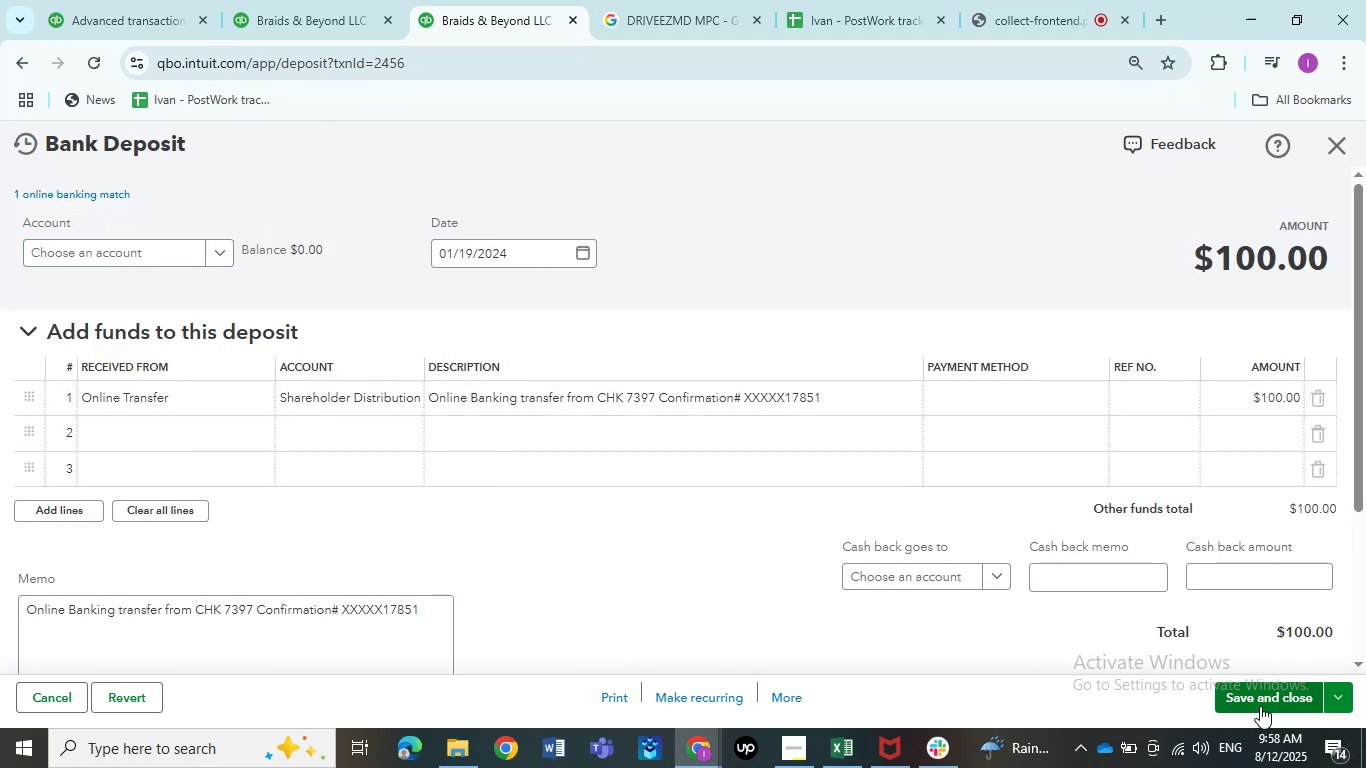 
left_click([1260, 706])
 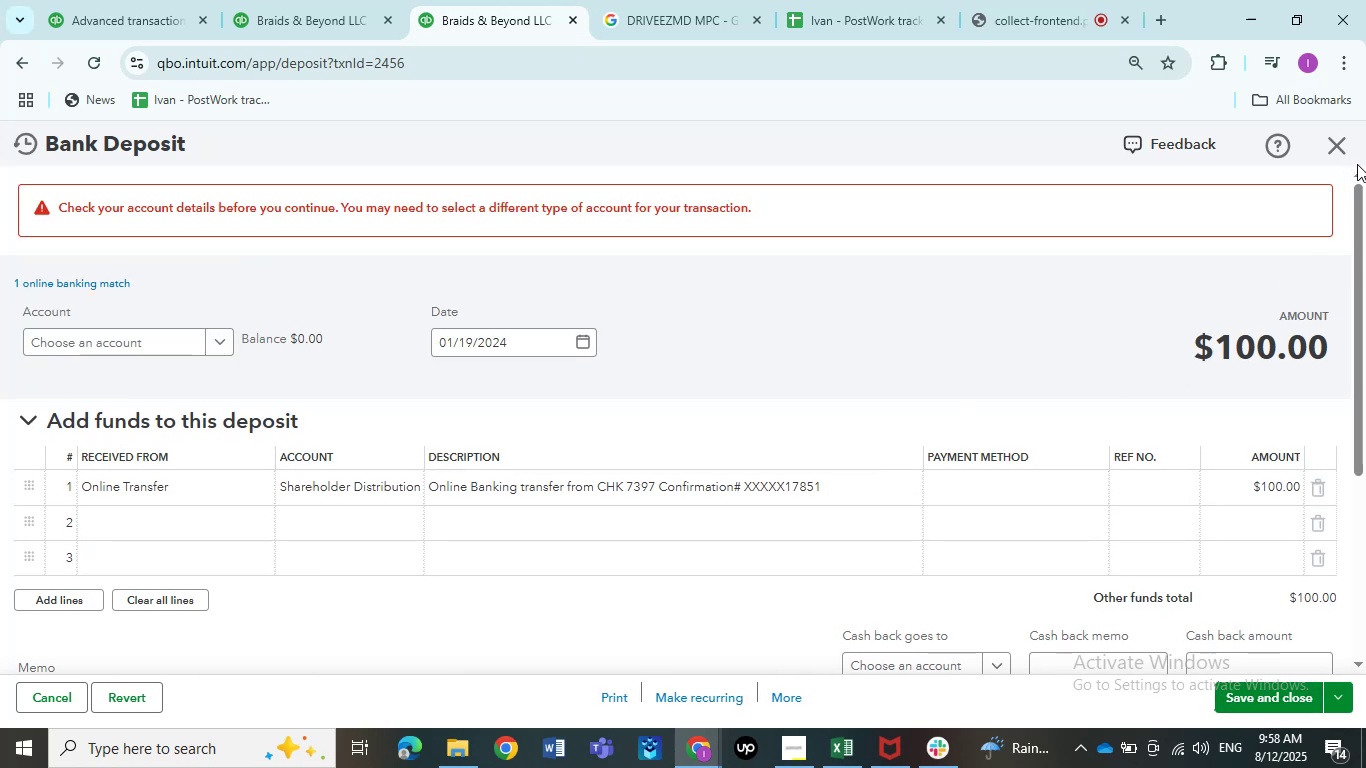 
wait(5.7)
 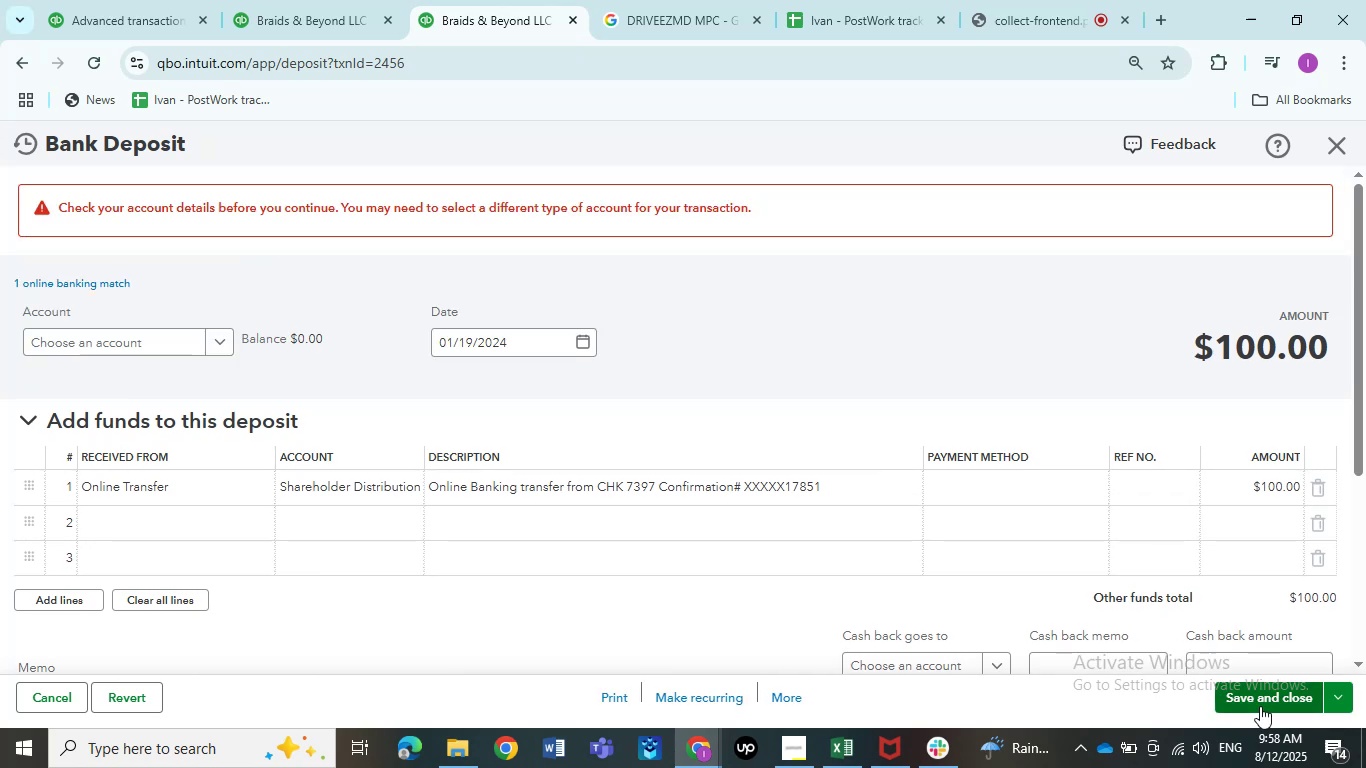 
left_click([754, 471])
 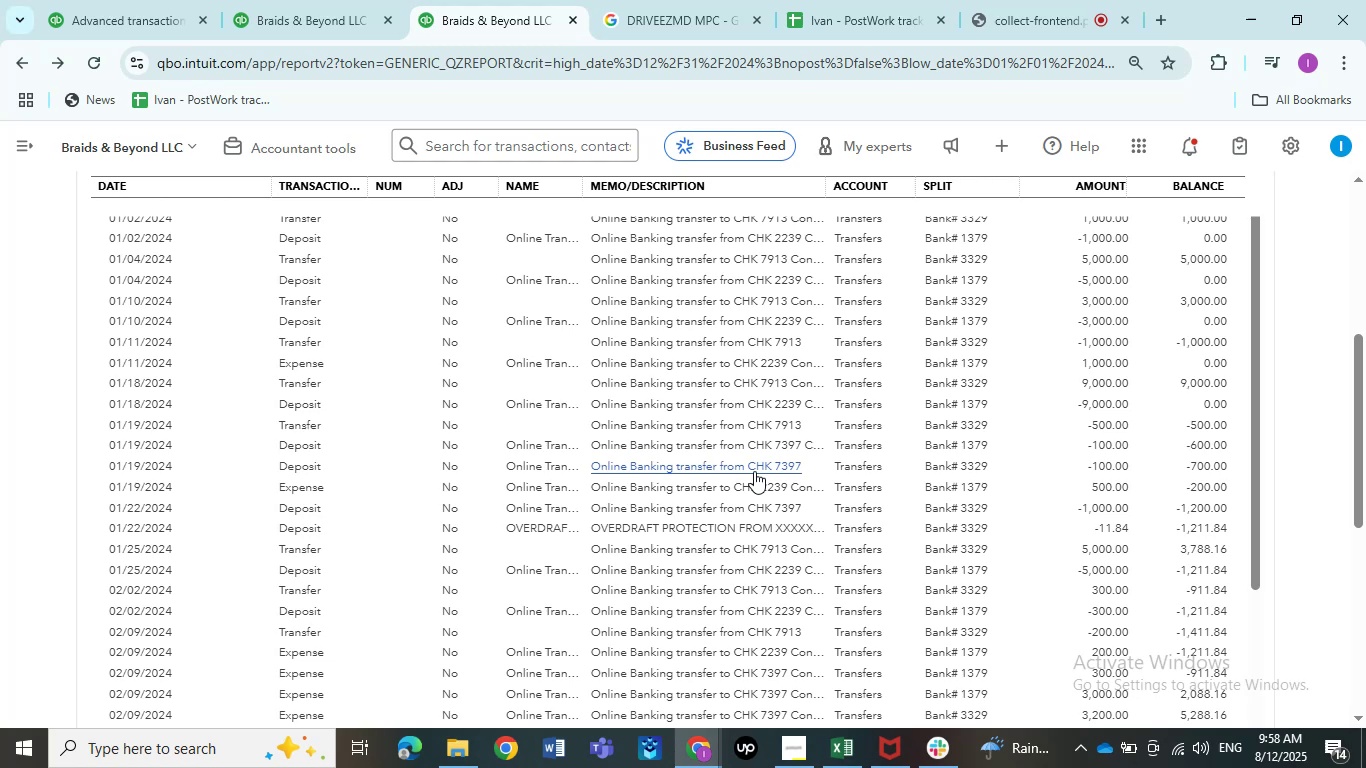 
wait(10.21)
 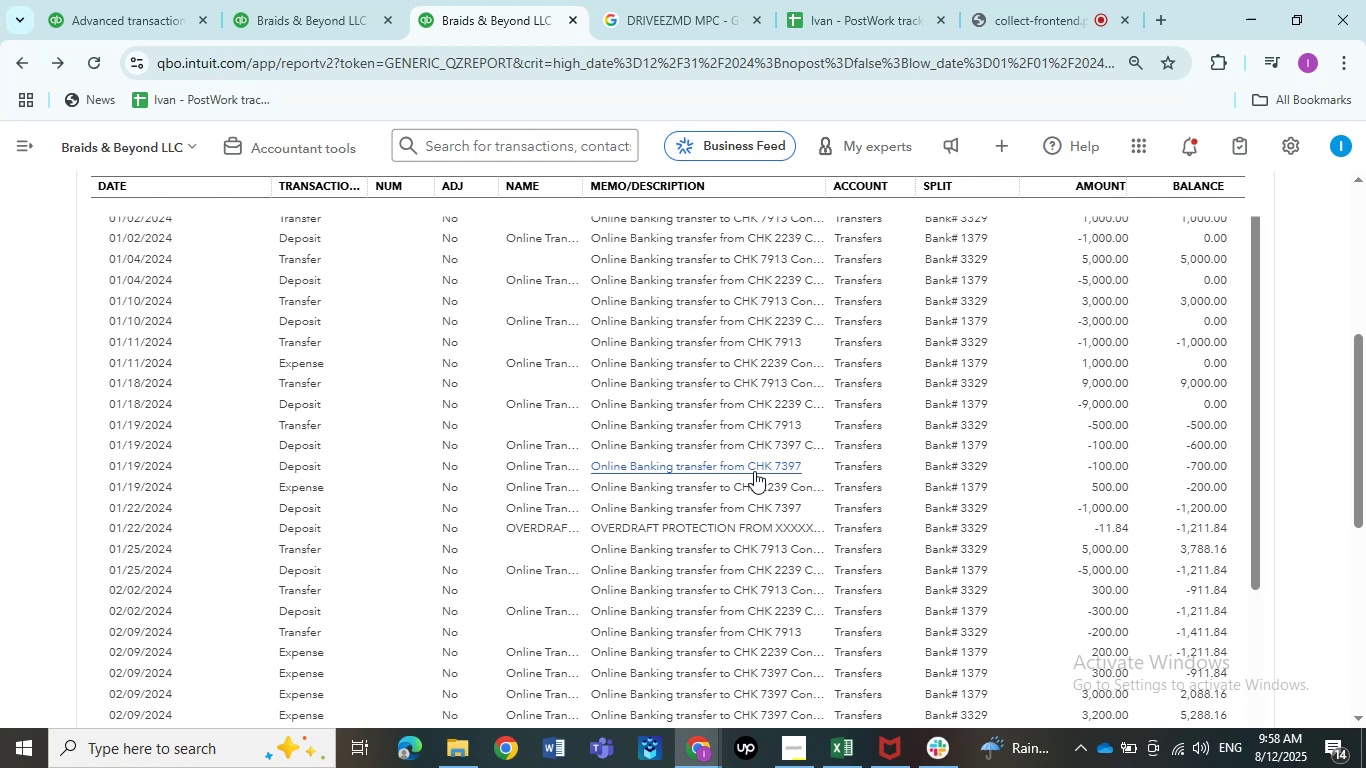 
left_click([1112, 450])
 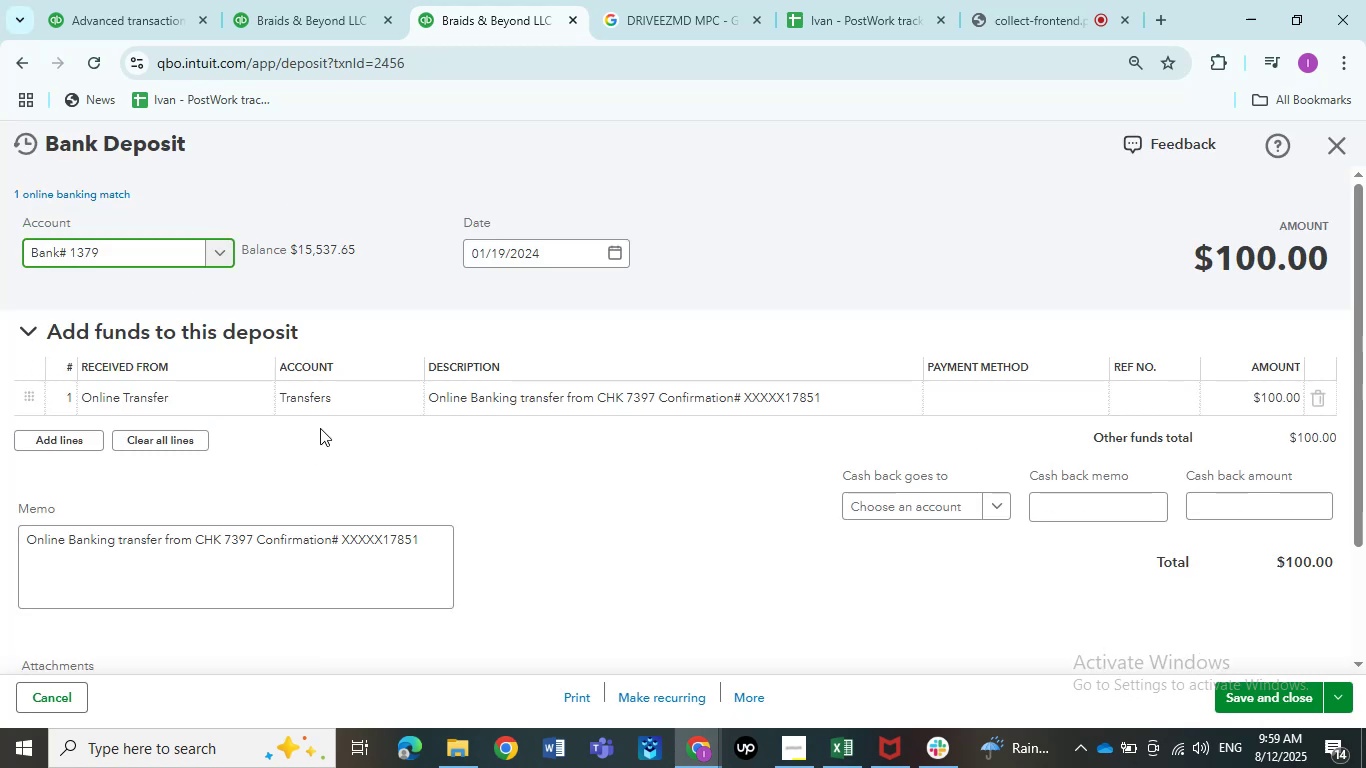 
left_click([325, 398])
 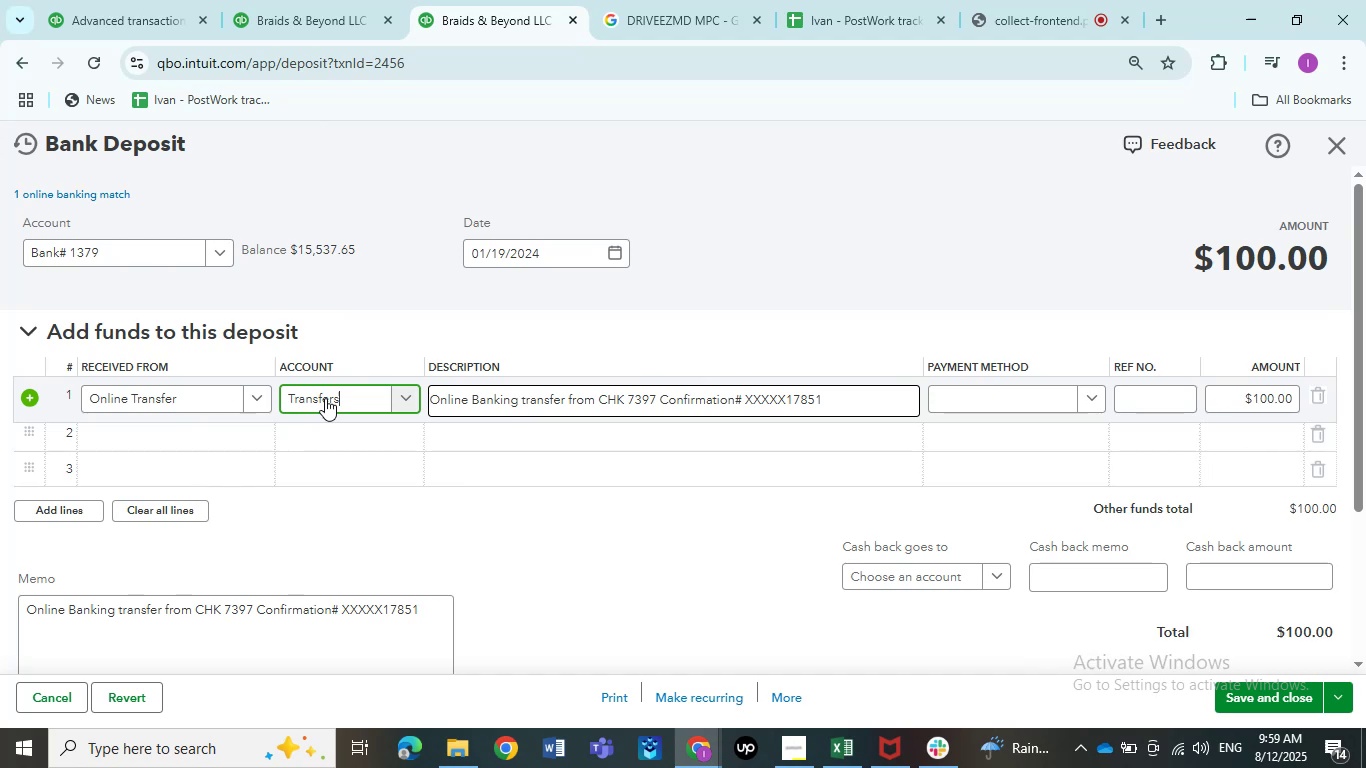 
wait(6.56)
 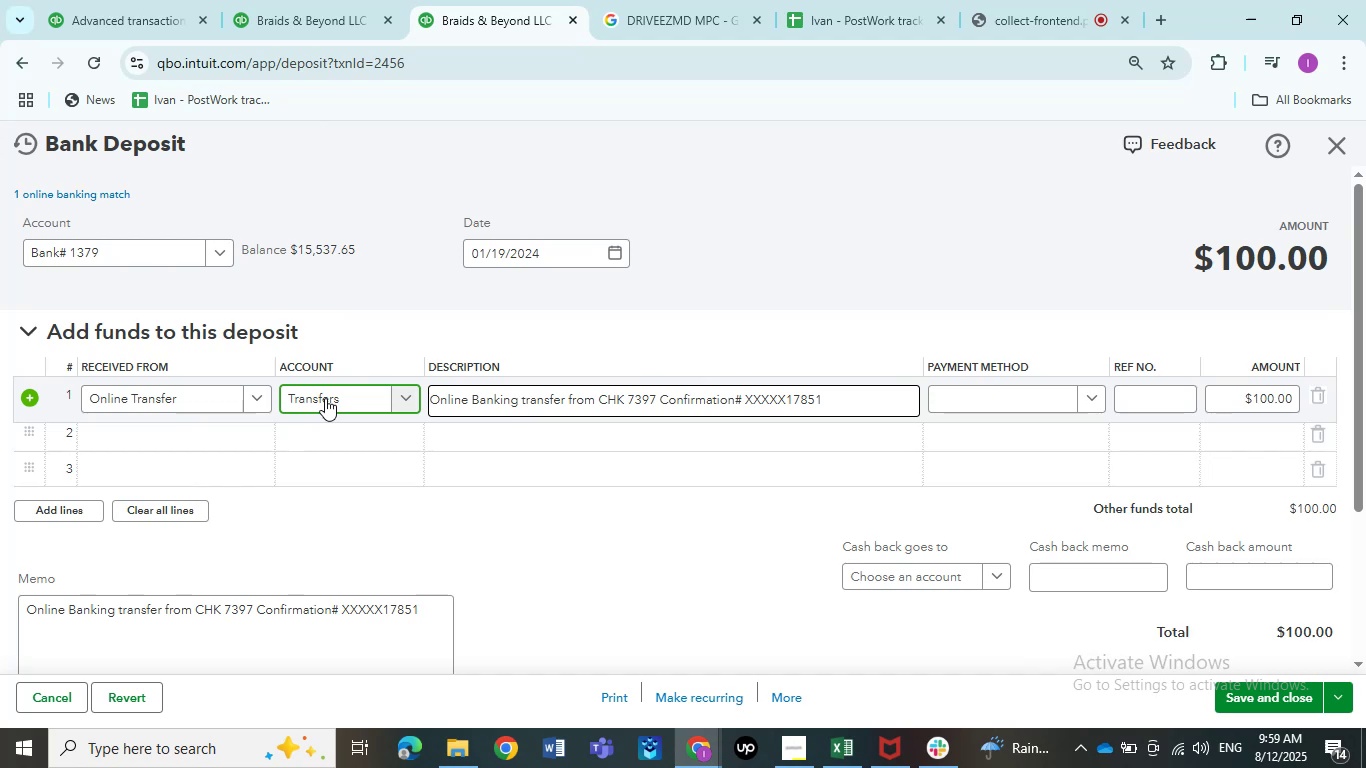 
left_click([325, 398])
 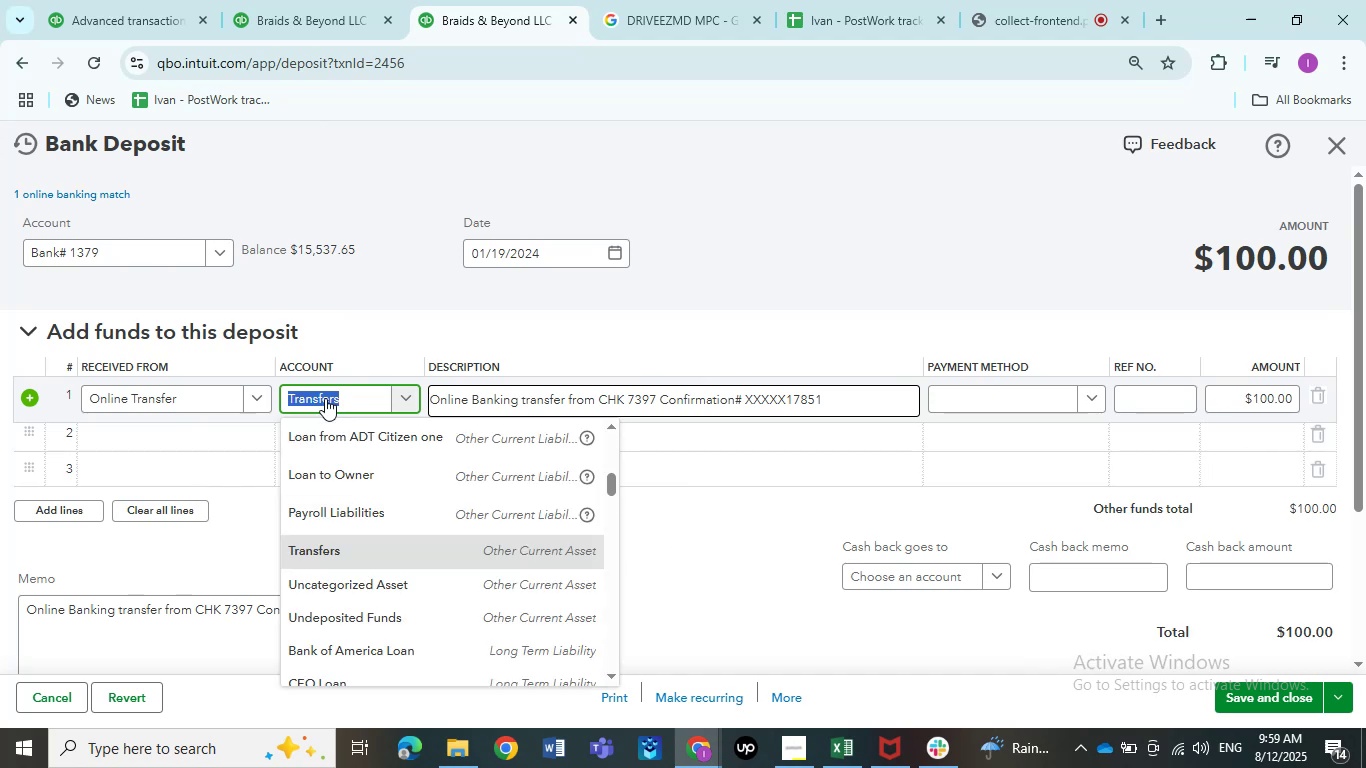 
type(share)
 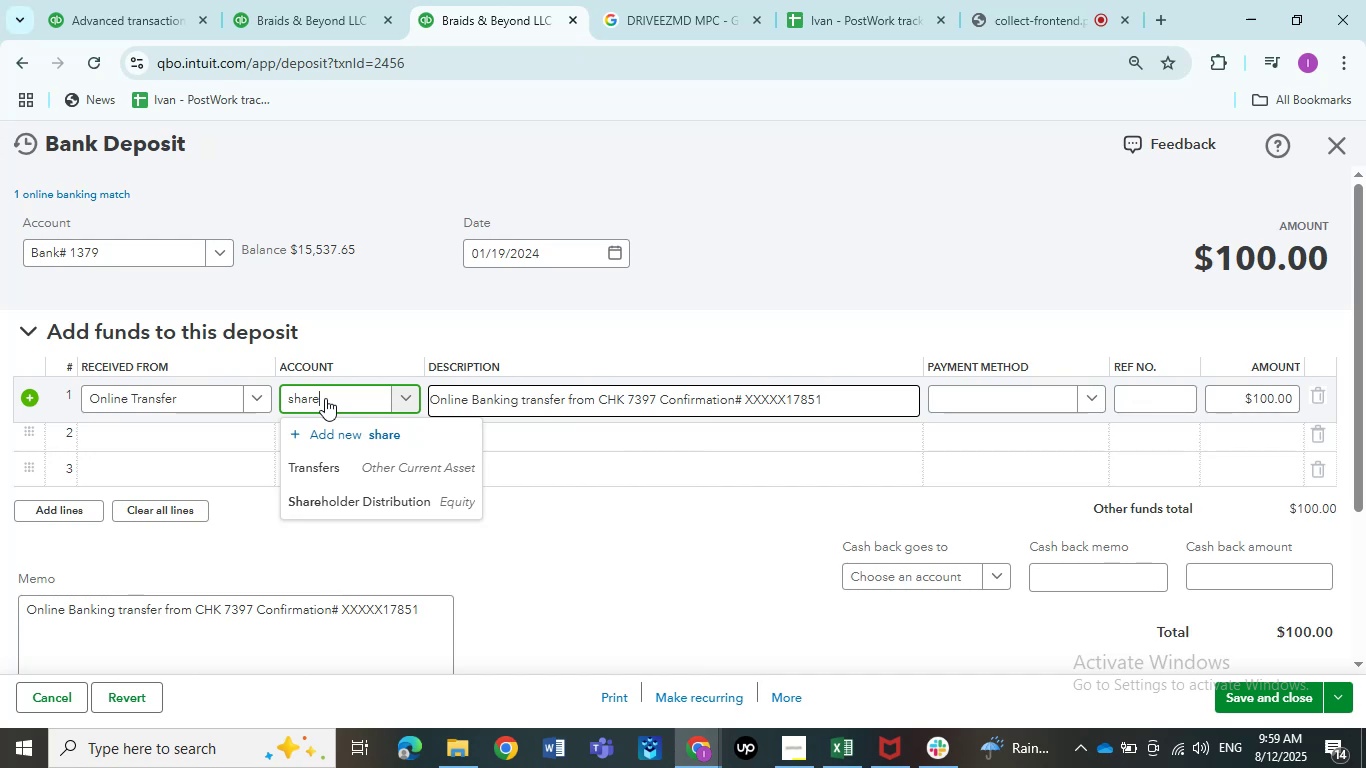 
wait(8.6)
 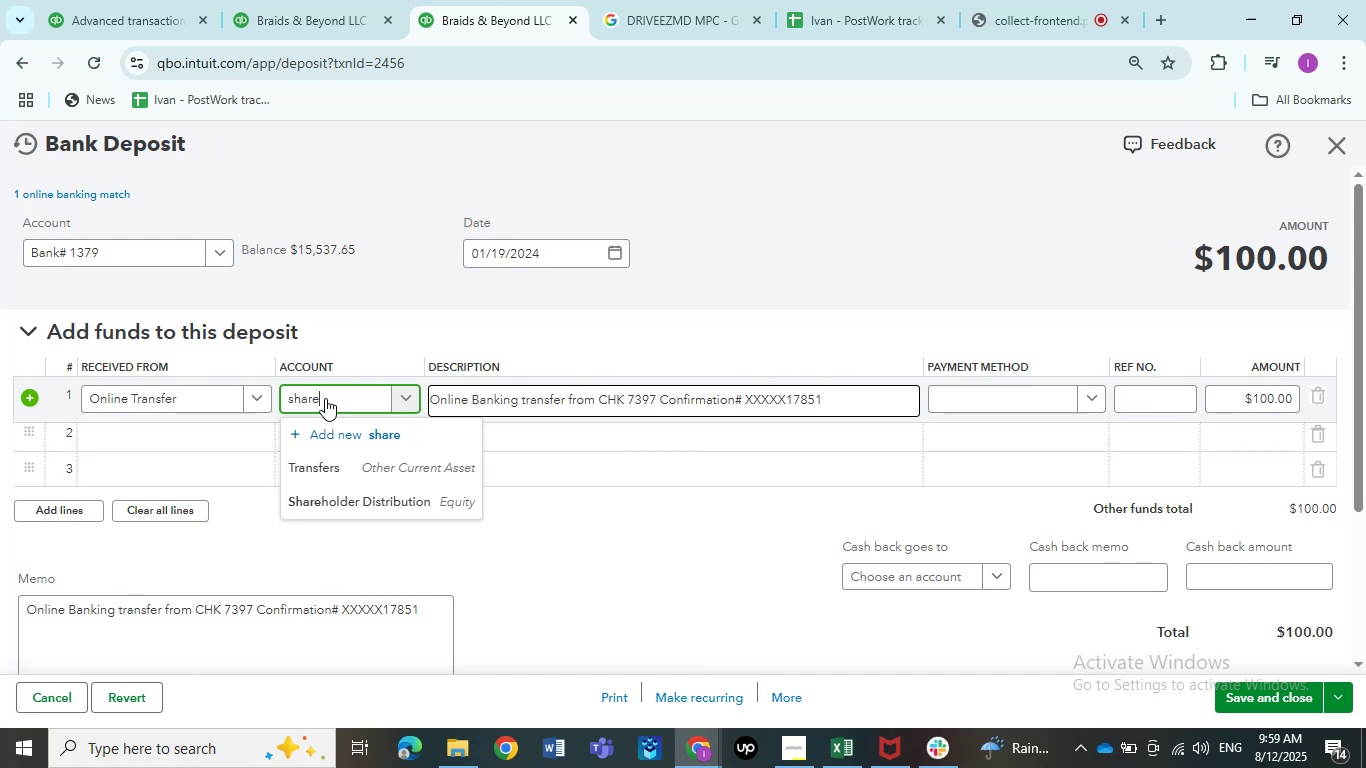 
left_click([350, 501])
 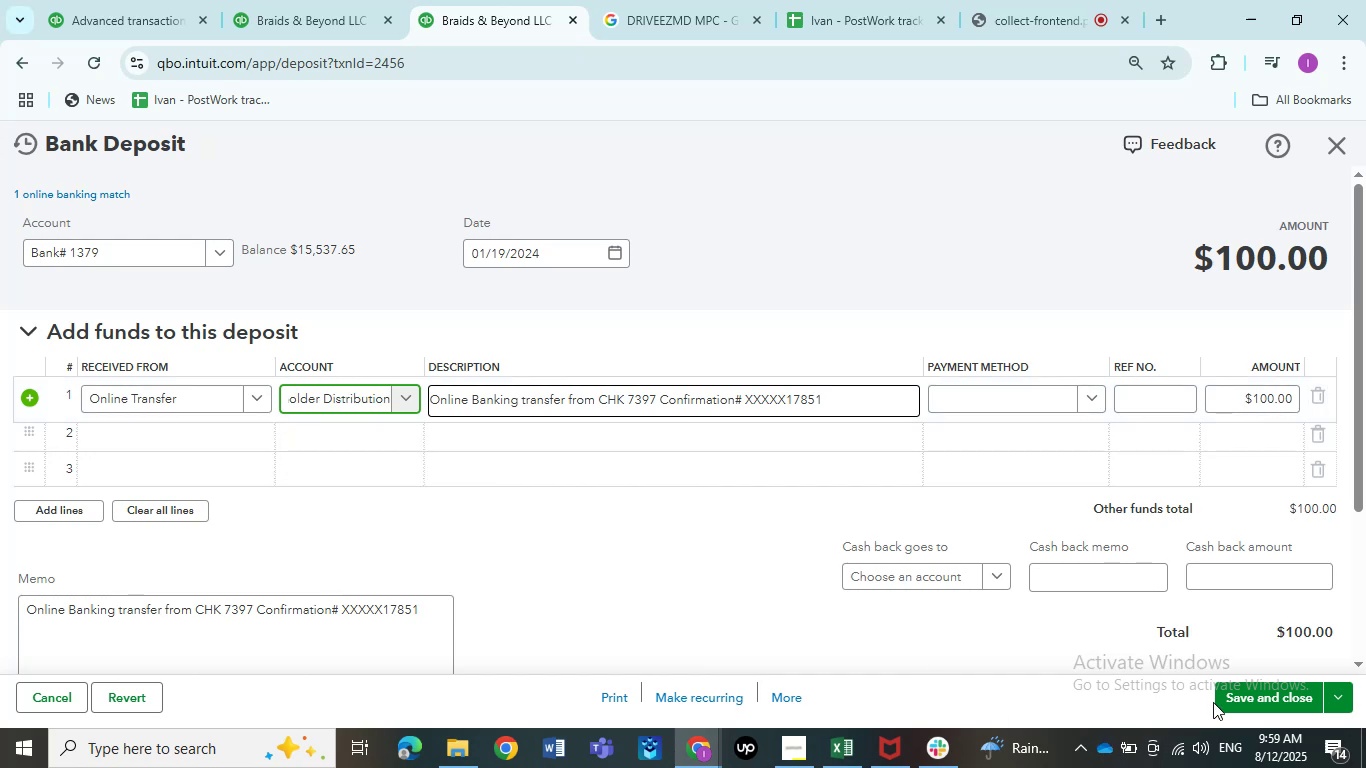 
left_click([1224, 695])
 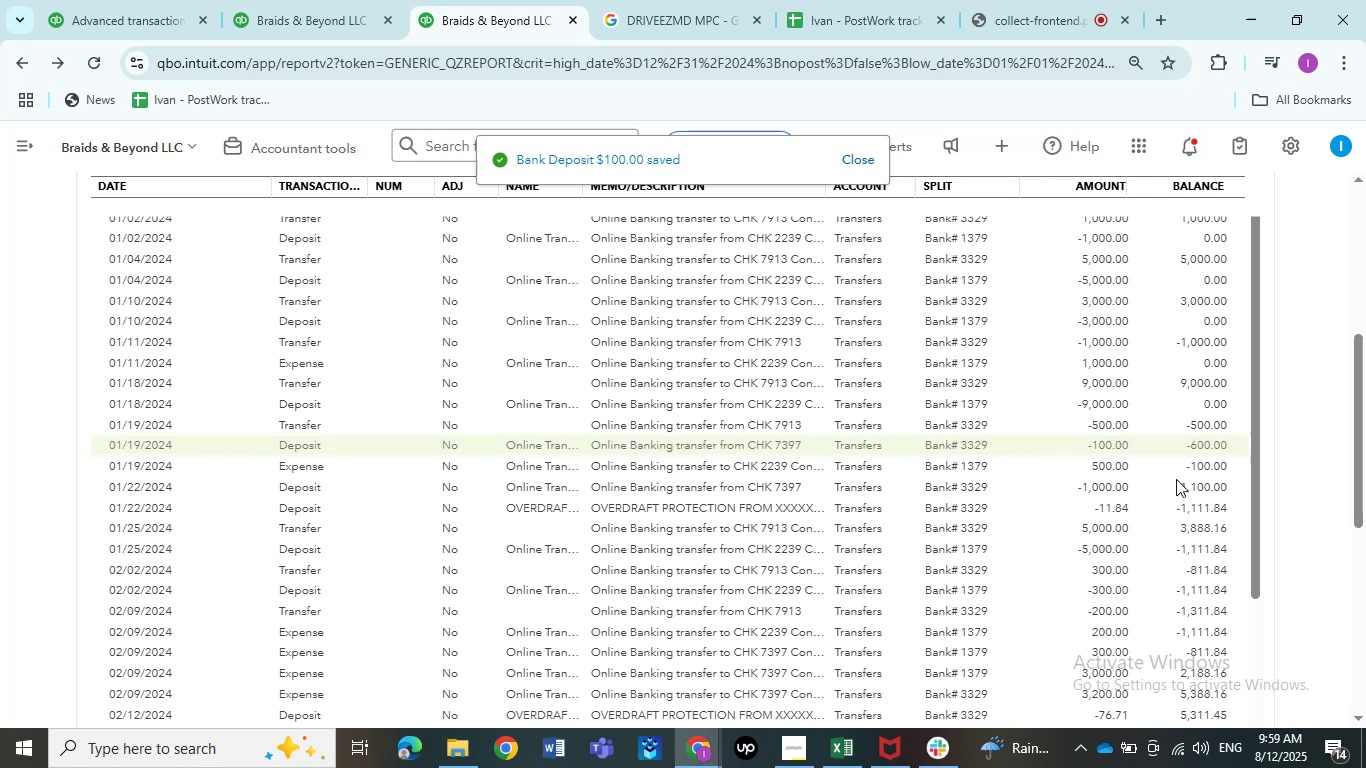 
left_click([1125, 450])
 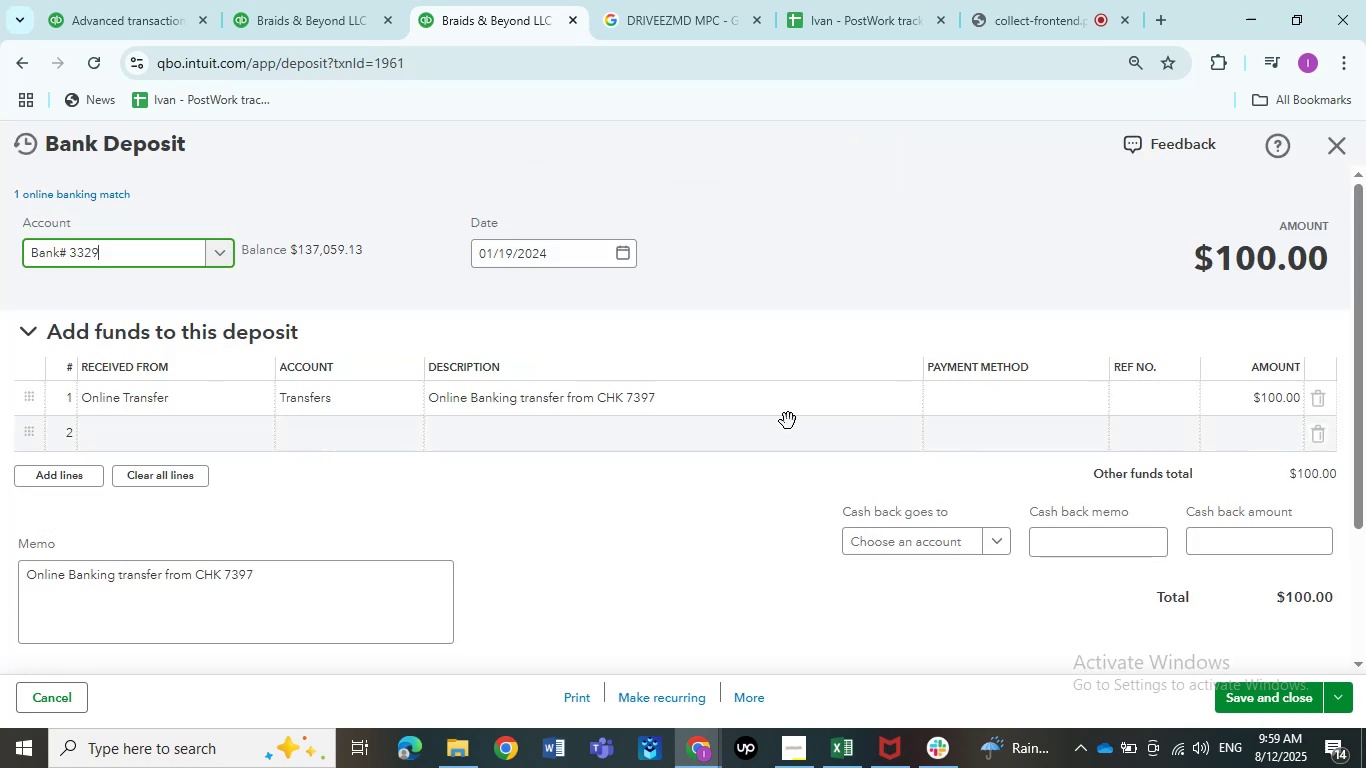 
left_click([318, 406])
 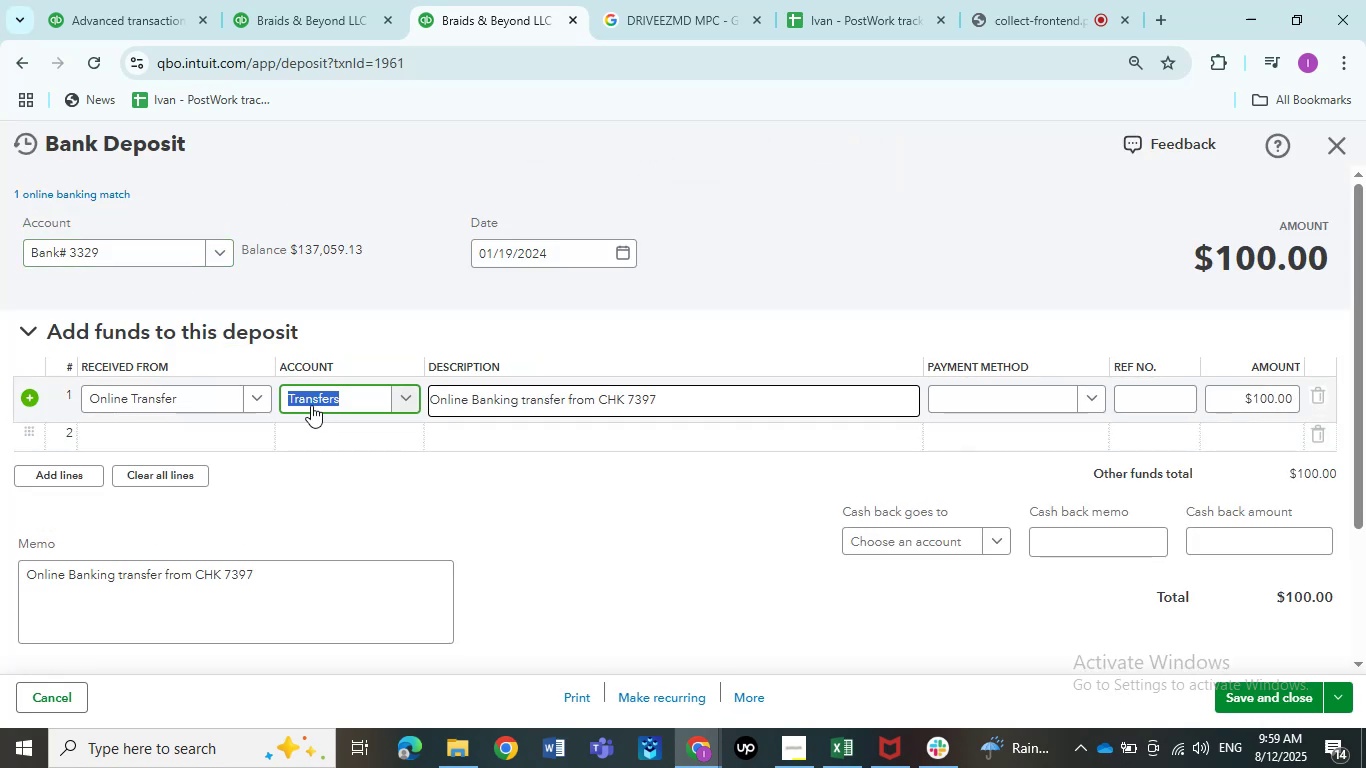 
type(share)
 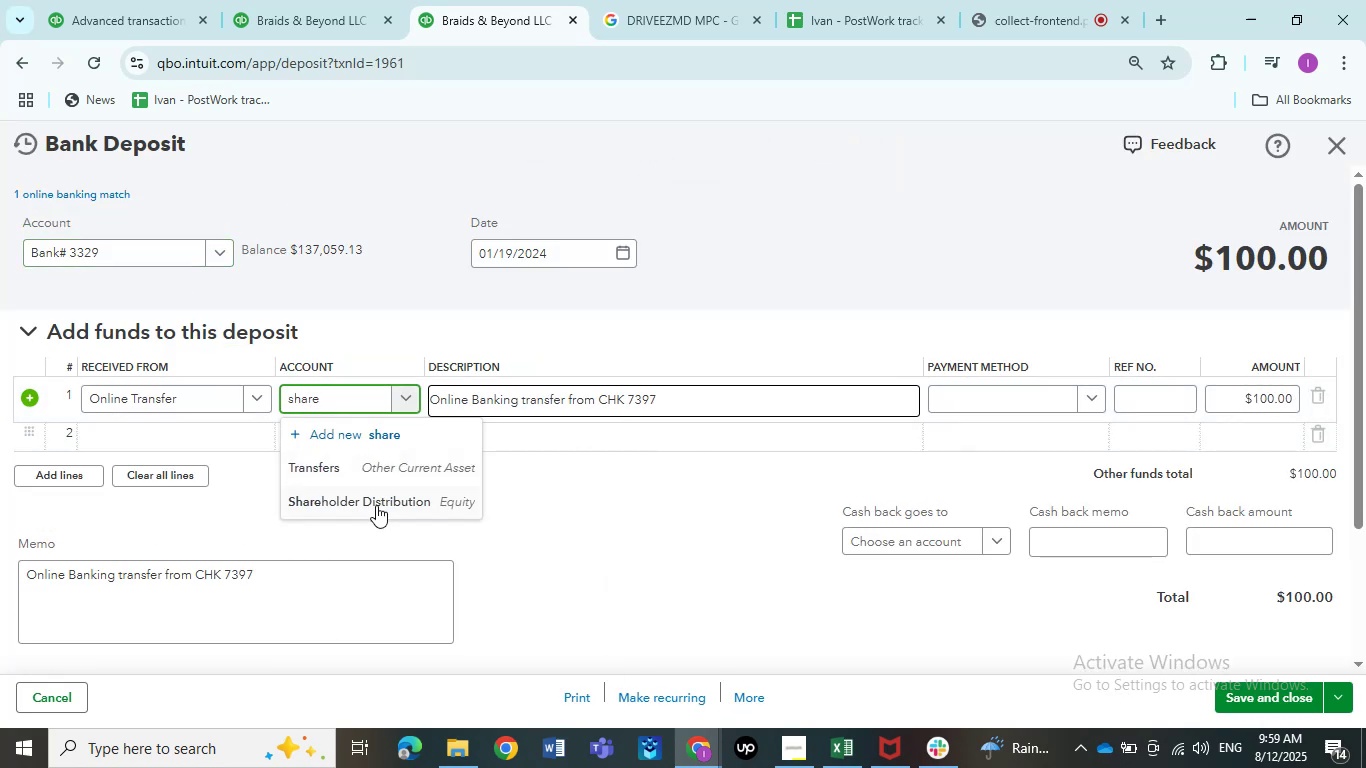 
left_click([376, 499])
 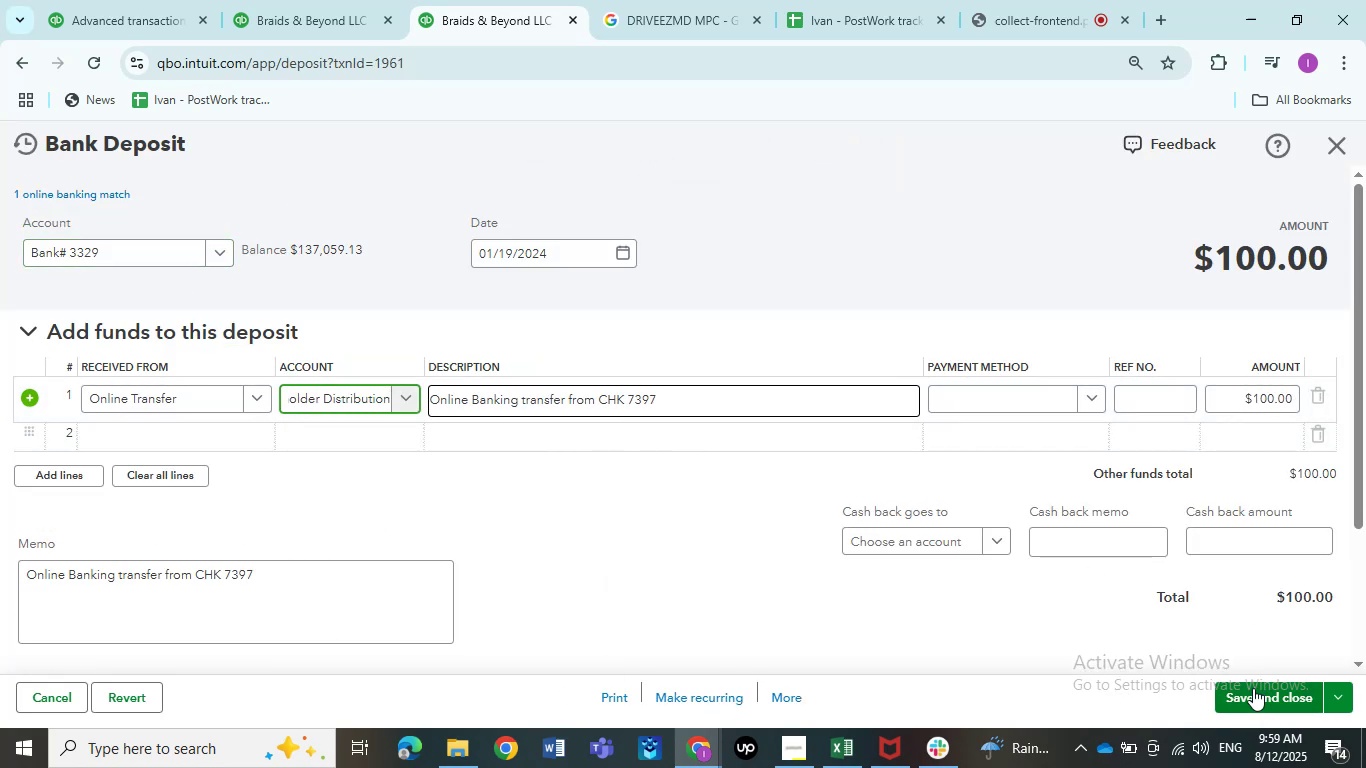 
left_click([1253, 693])
 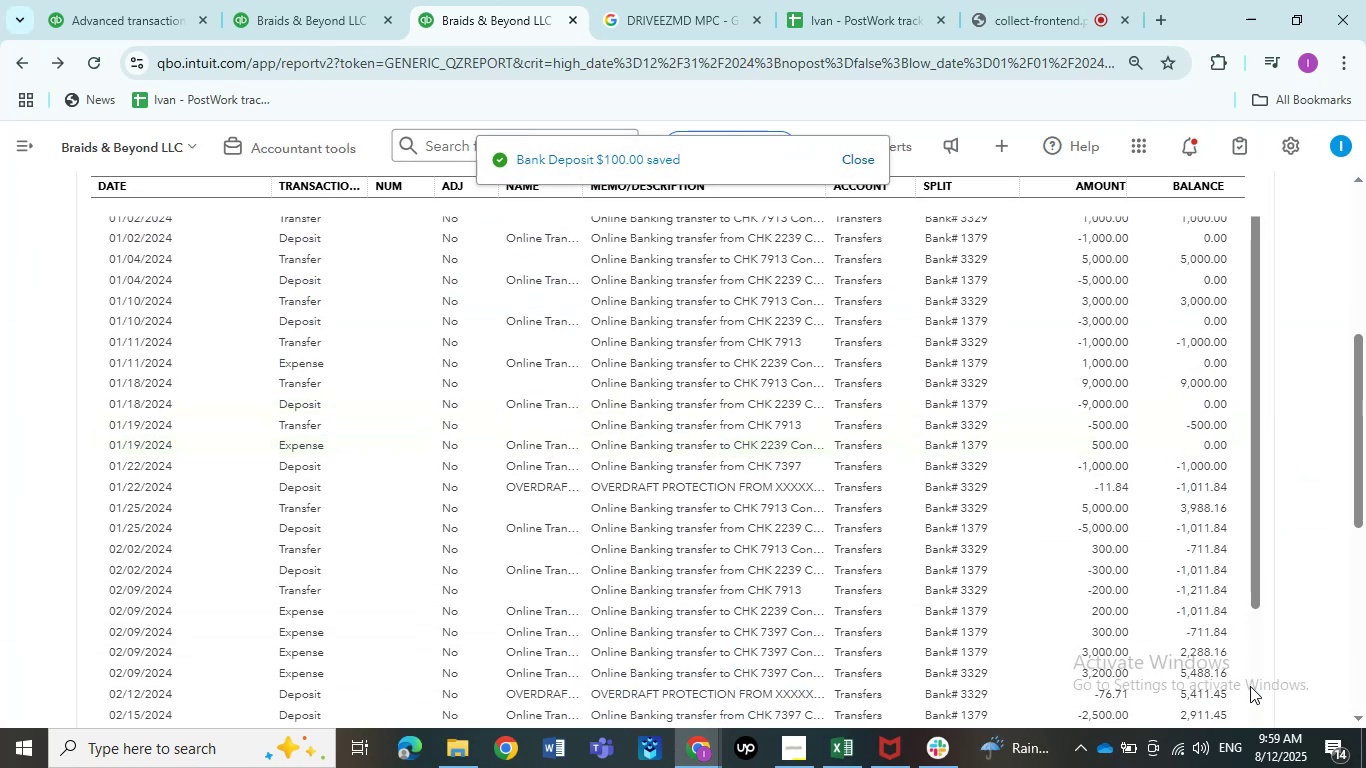 
wait(7.61)
 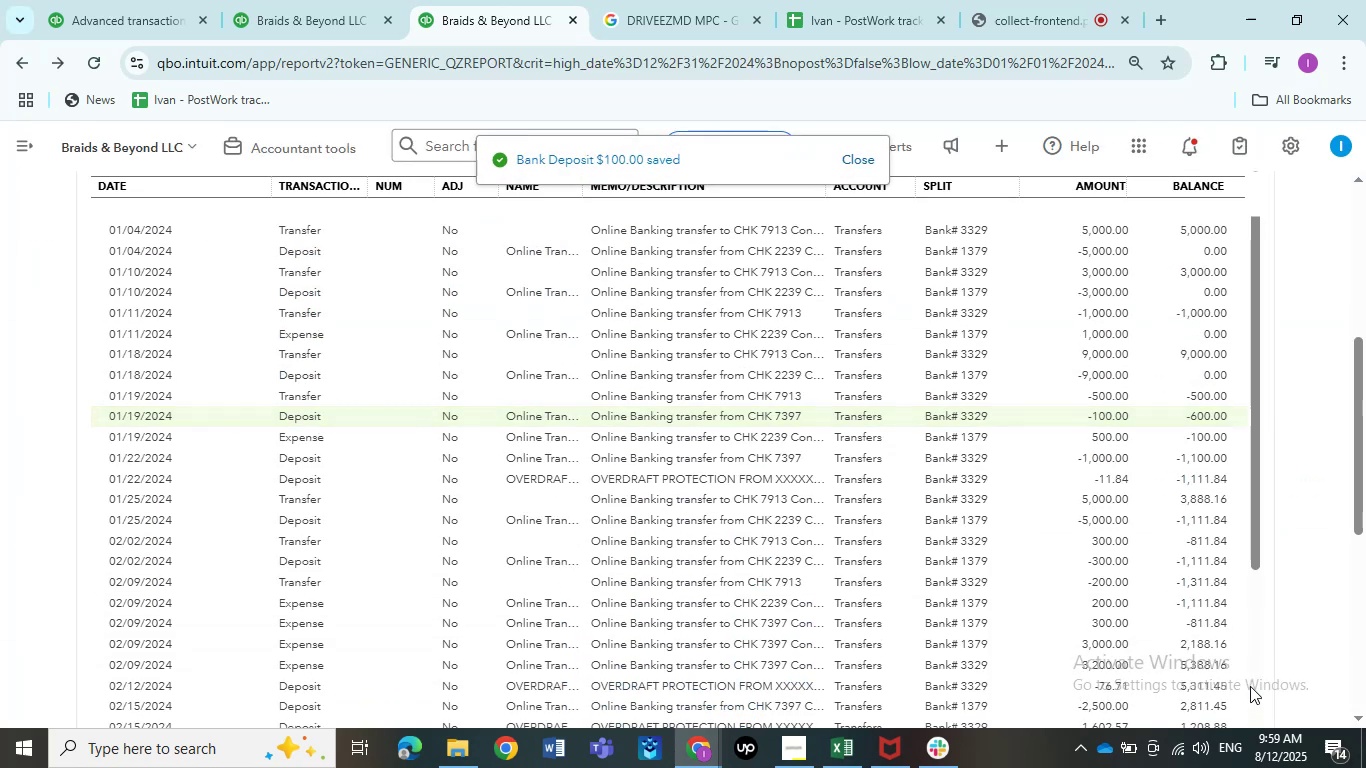 
scroll: coordinate [1035, 494], scroll_direction: down, amount: 1.0
 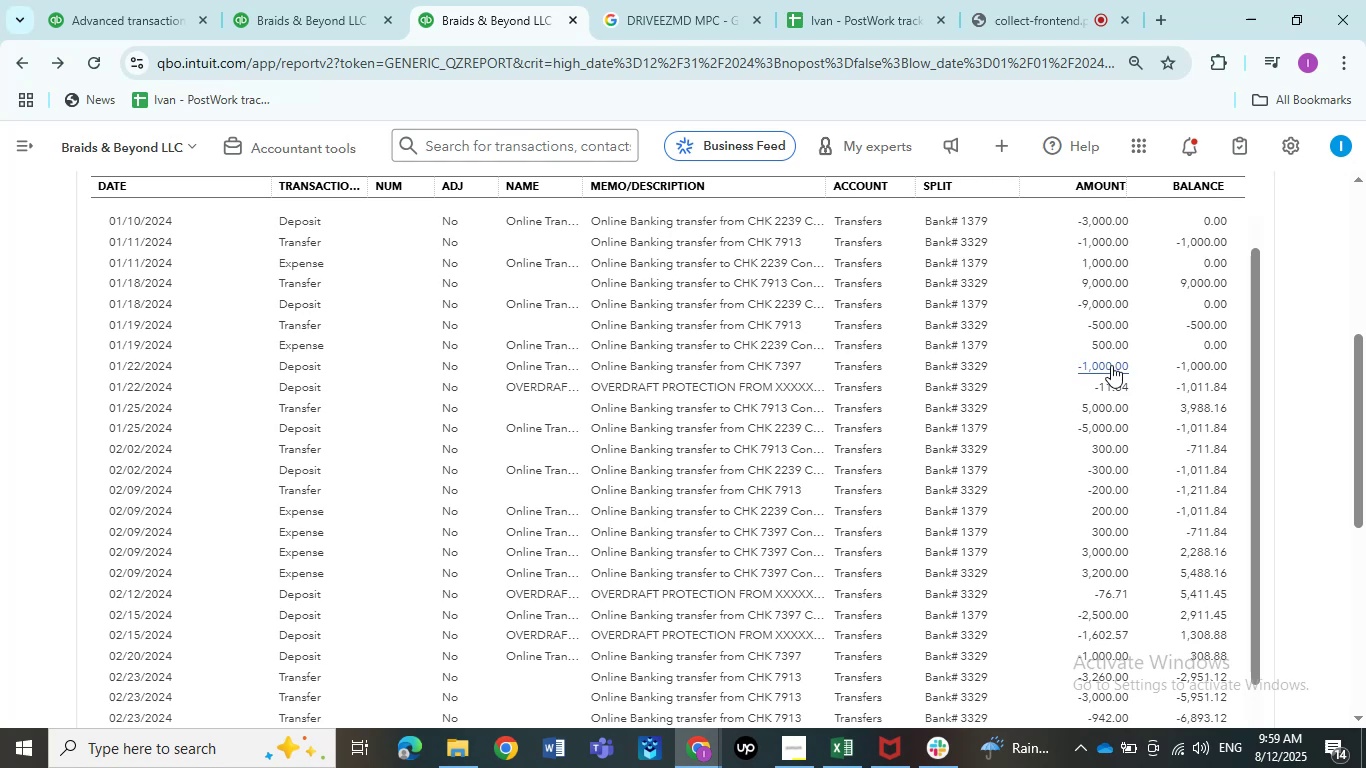 
wait(6.86)
 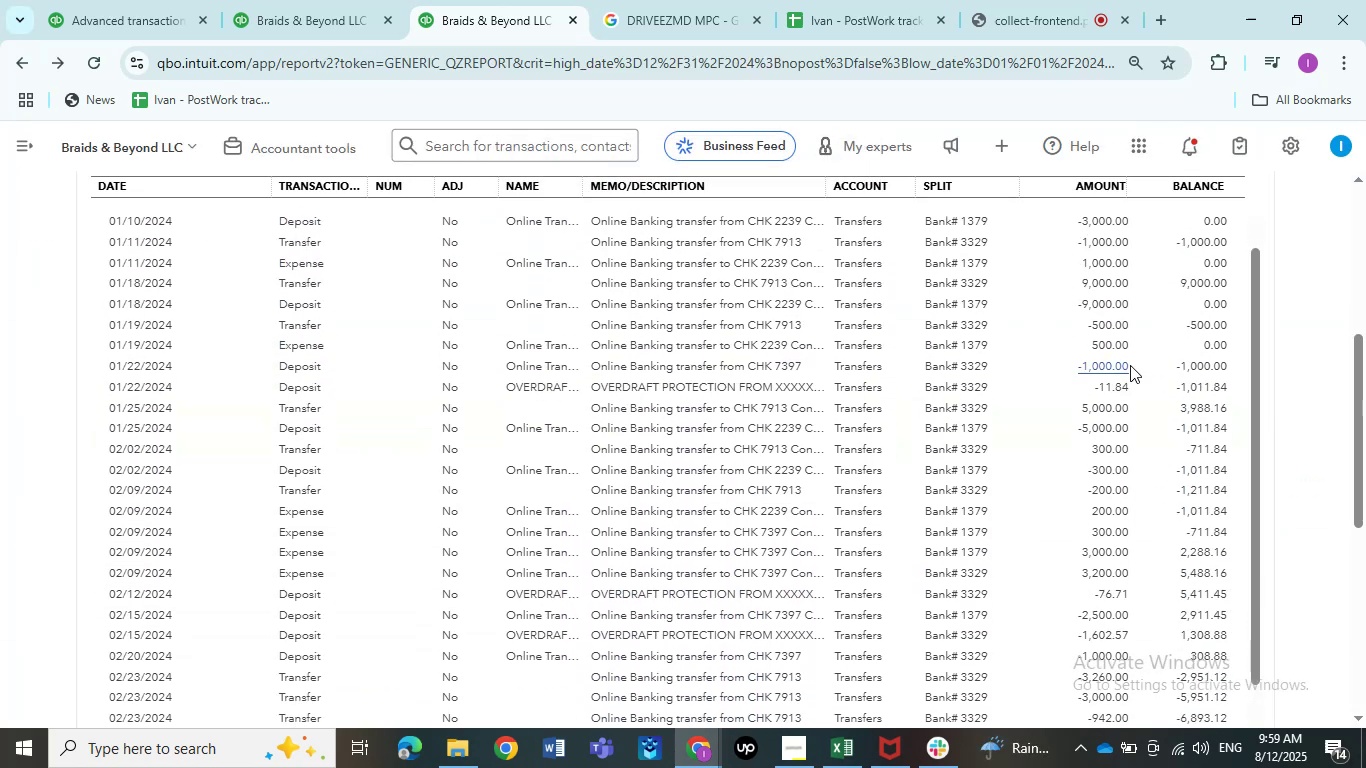 
left_click([1110, 362])
 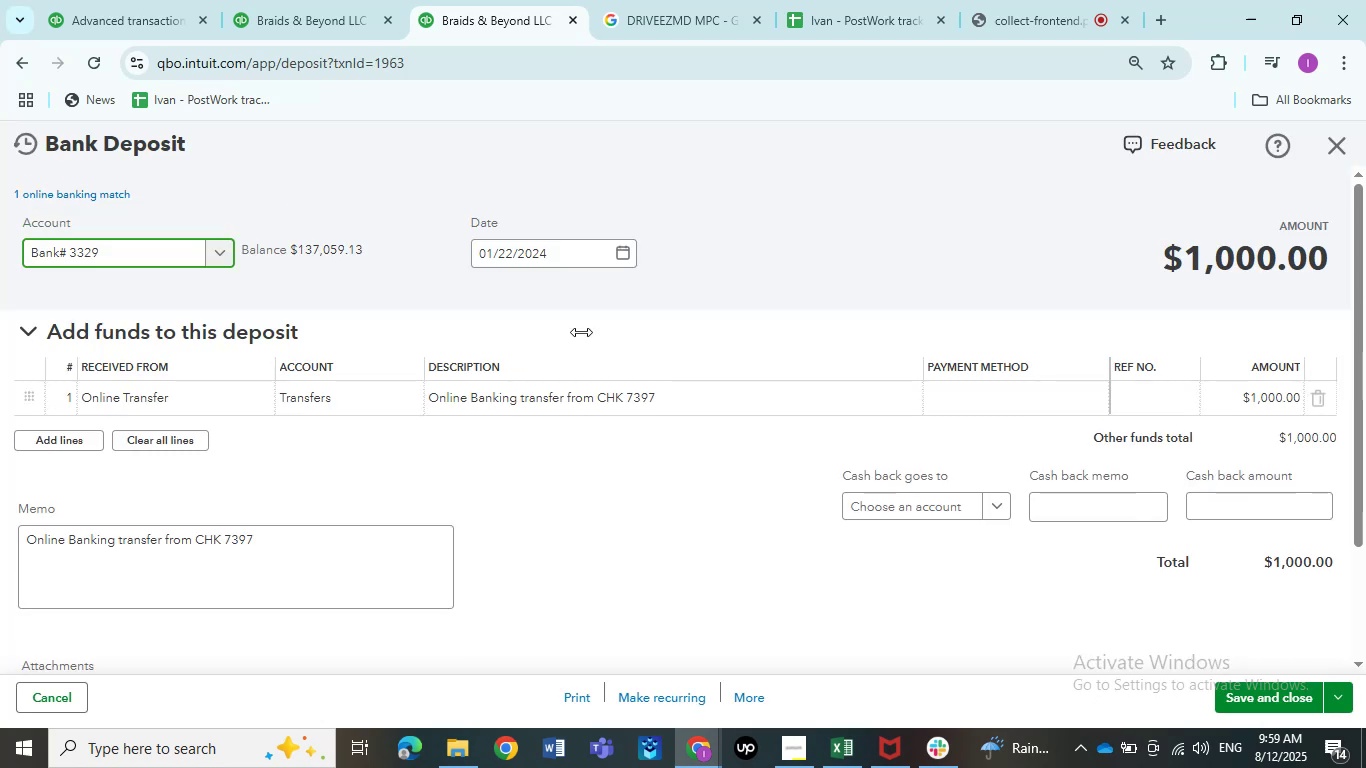 
left_click([365, 406])
 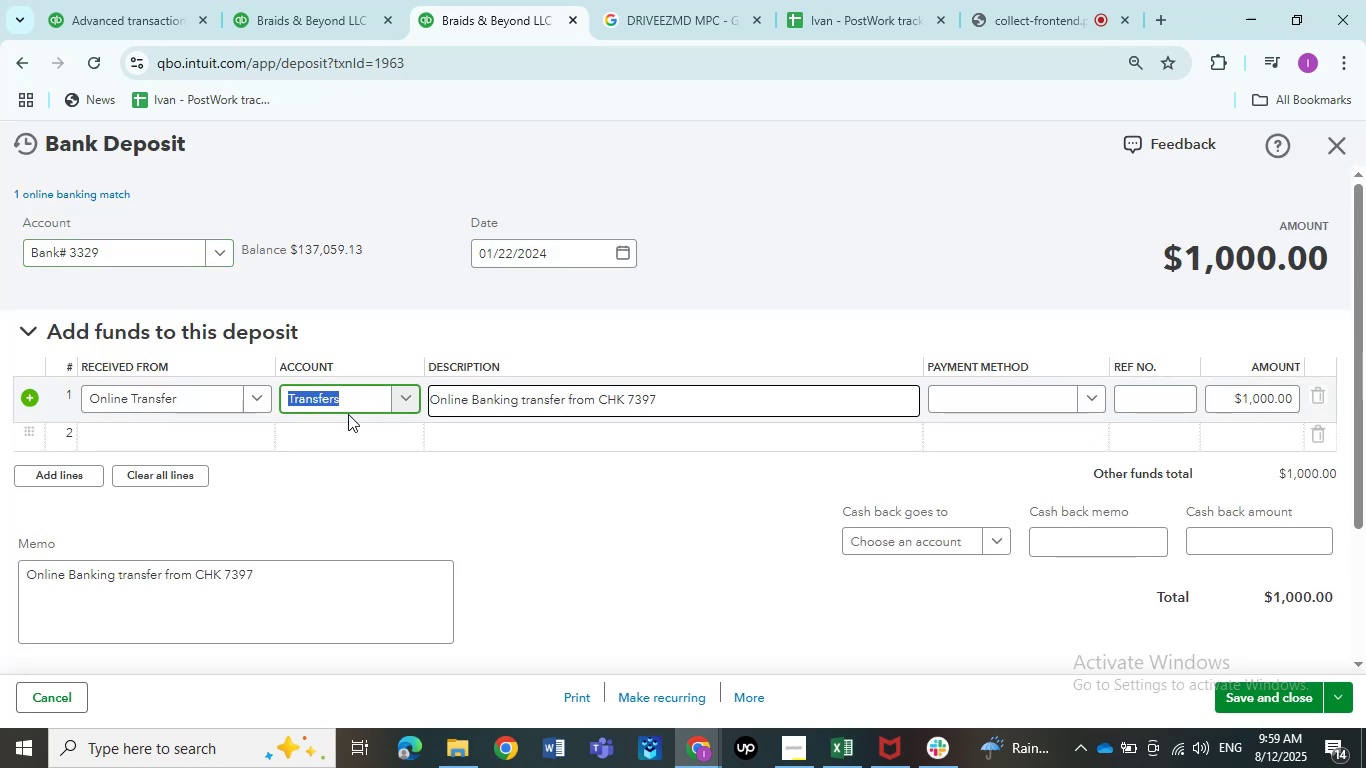 
type(shre)
 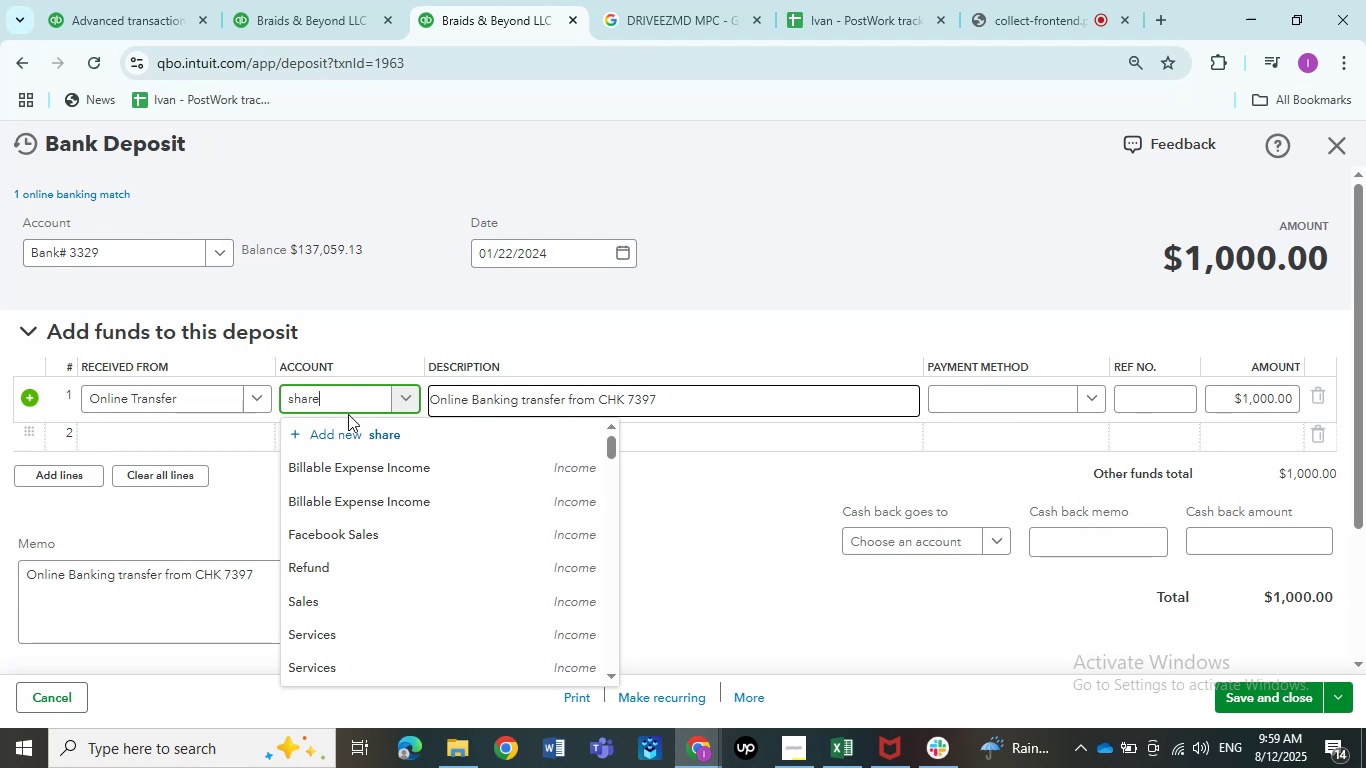 
hold_key(key=A, duration=0.36)
 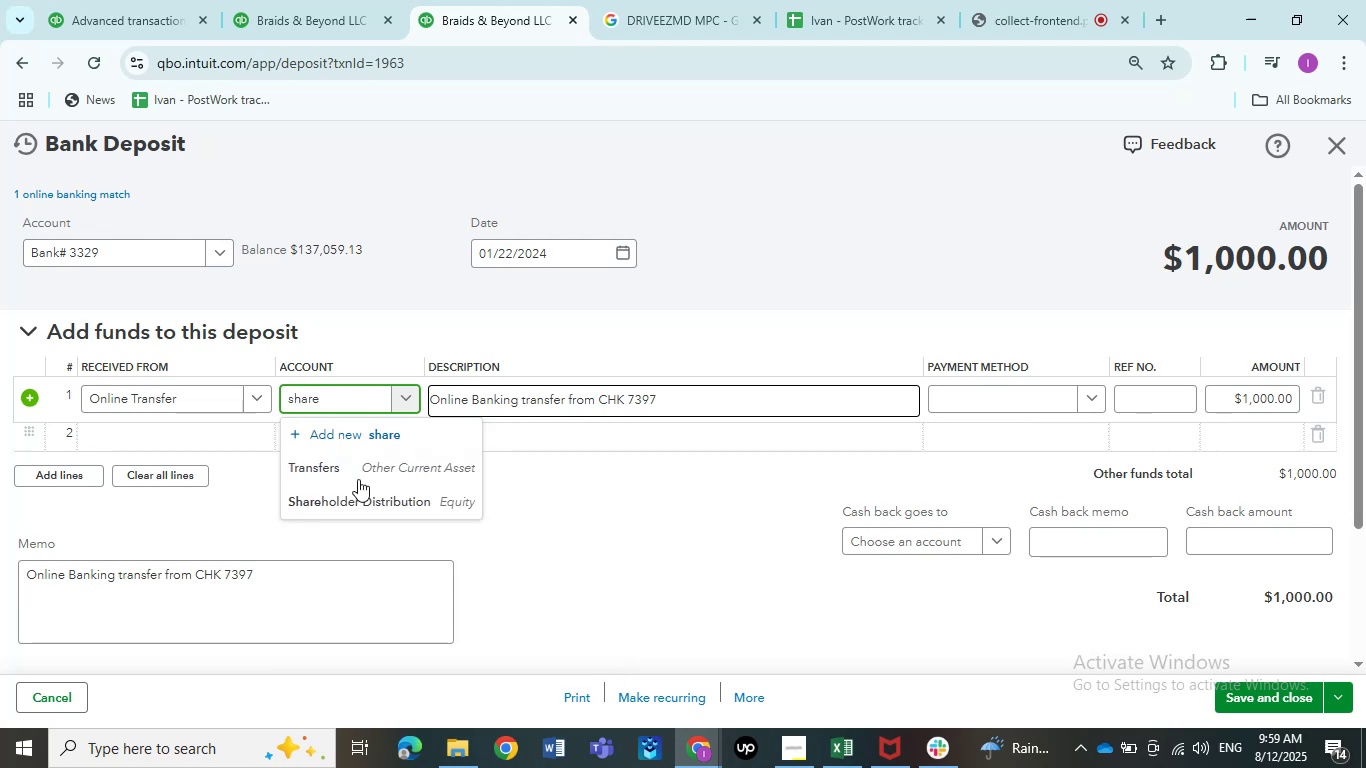 
left_click([357, 523])
 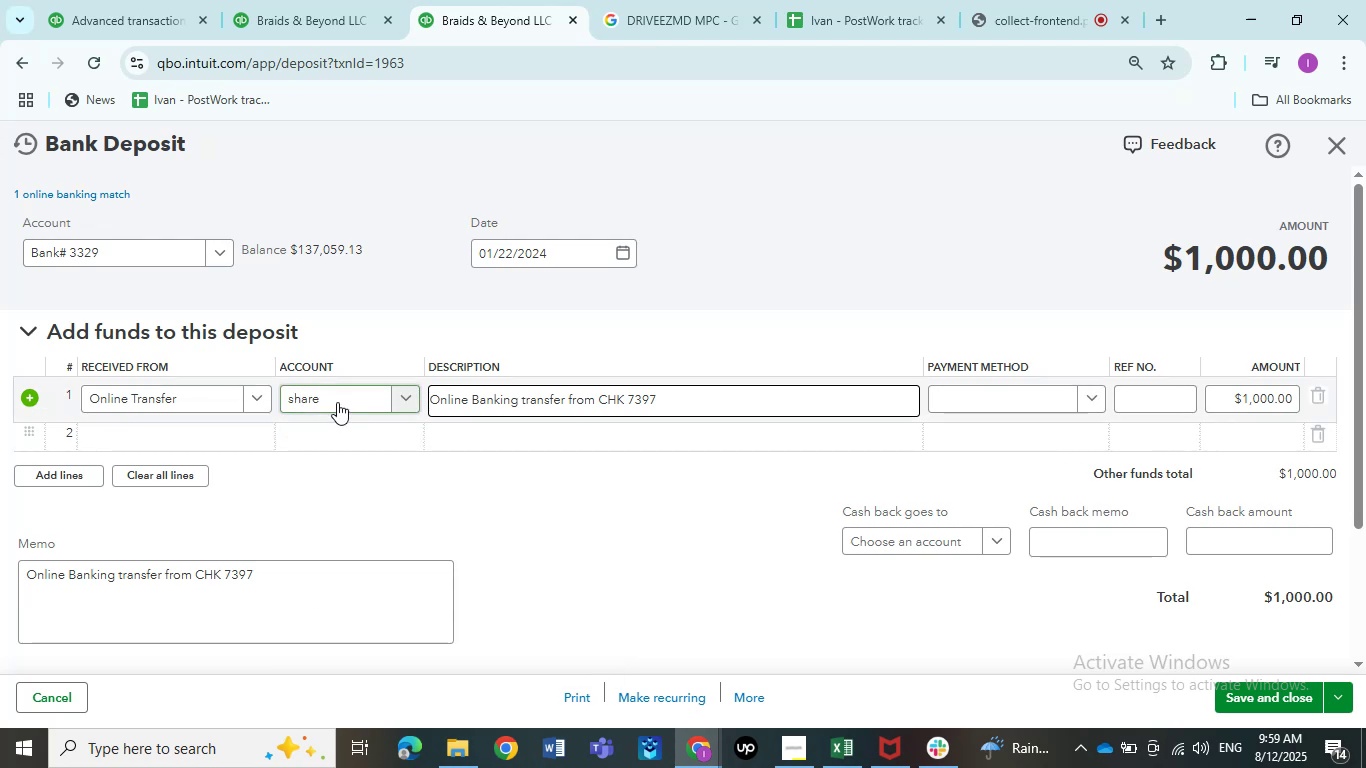 
left_click([337, 402])
 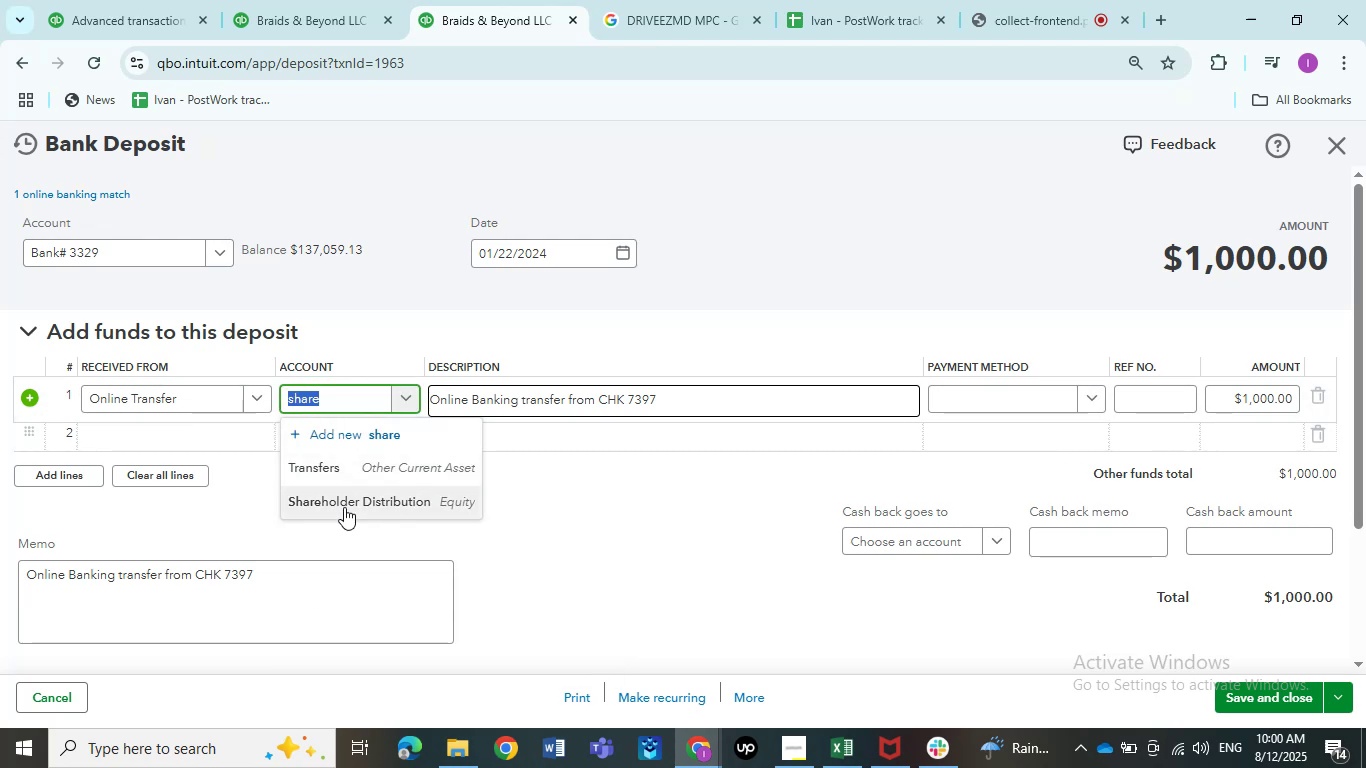 
left_click([344, 507])
 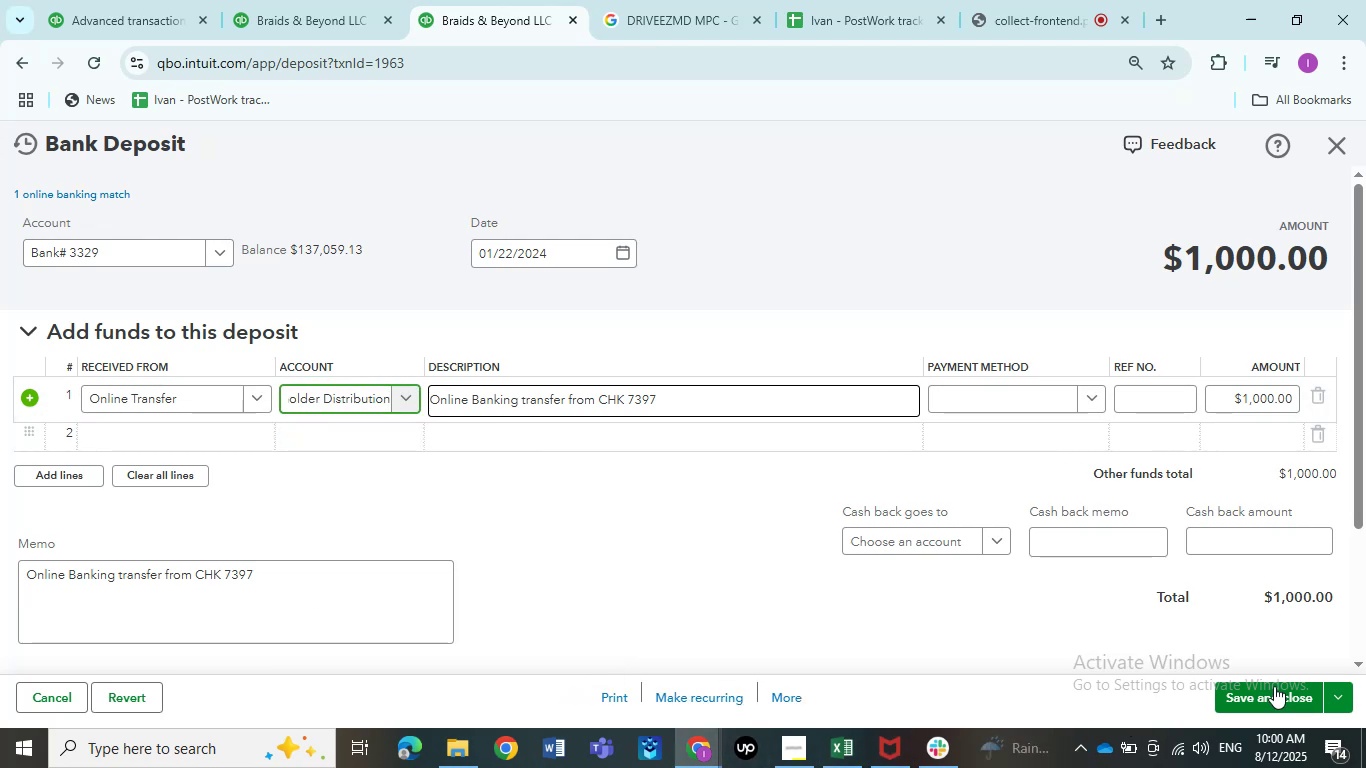 
left_click([1280, 686])
 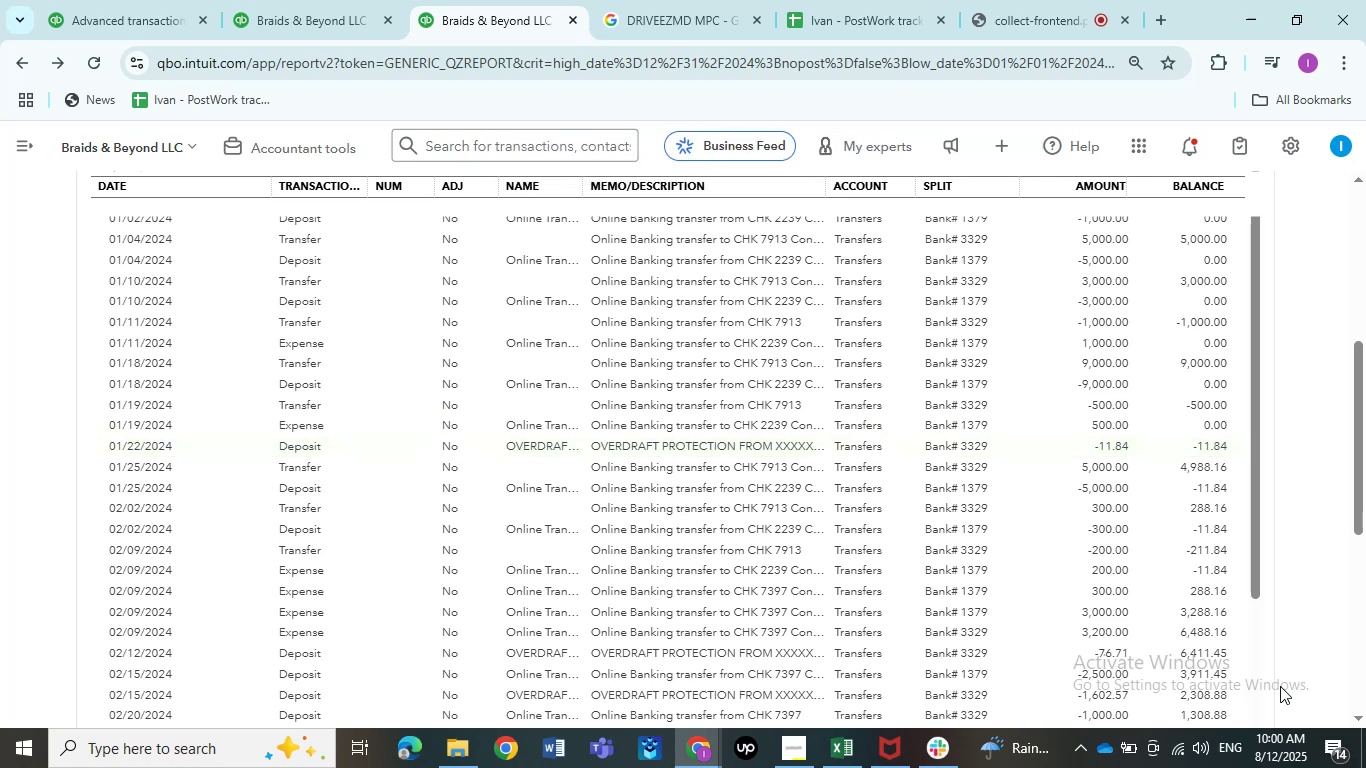 
wait(11.74)
 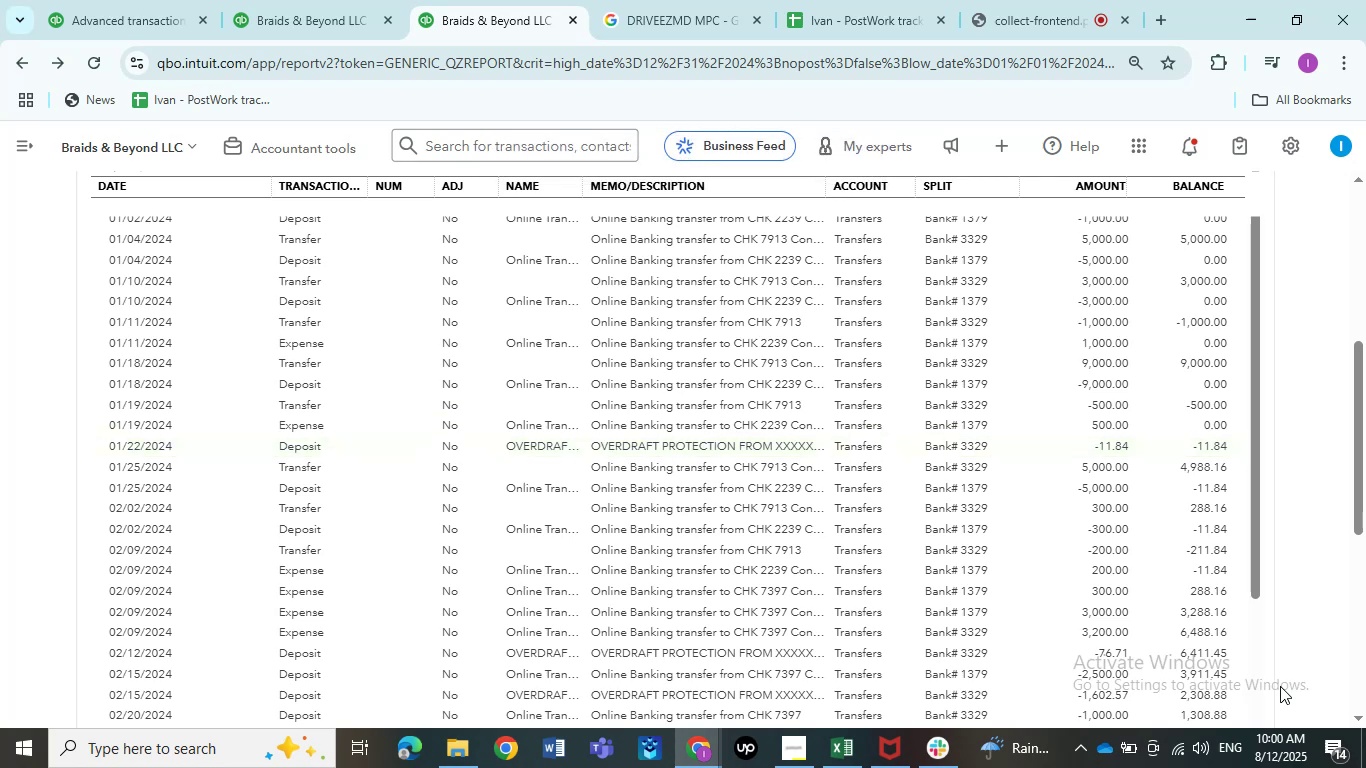 
left_click([680, 443])
 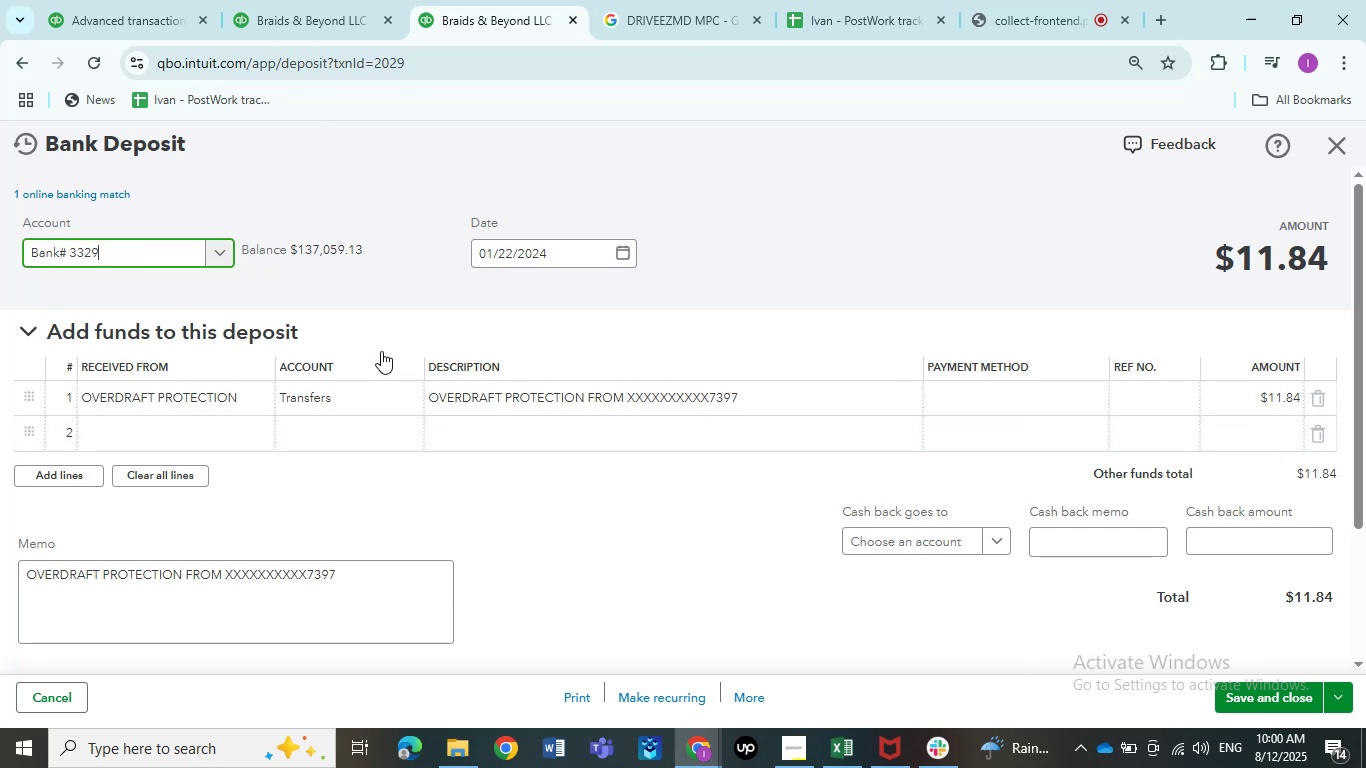 
left_click([332, 389])
 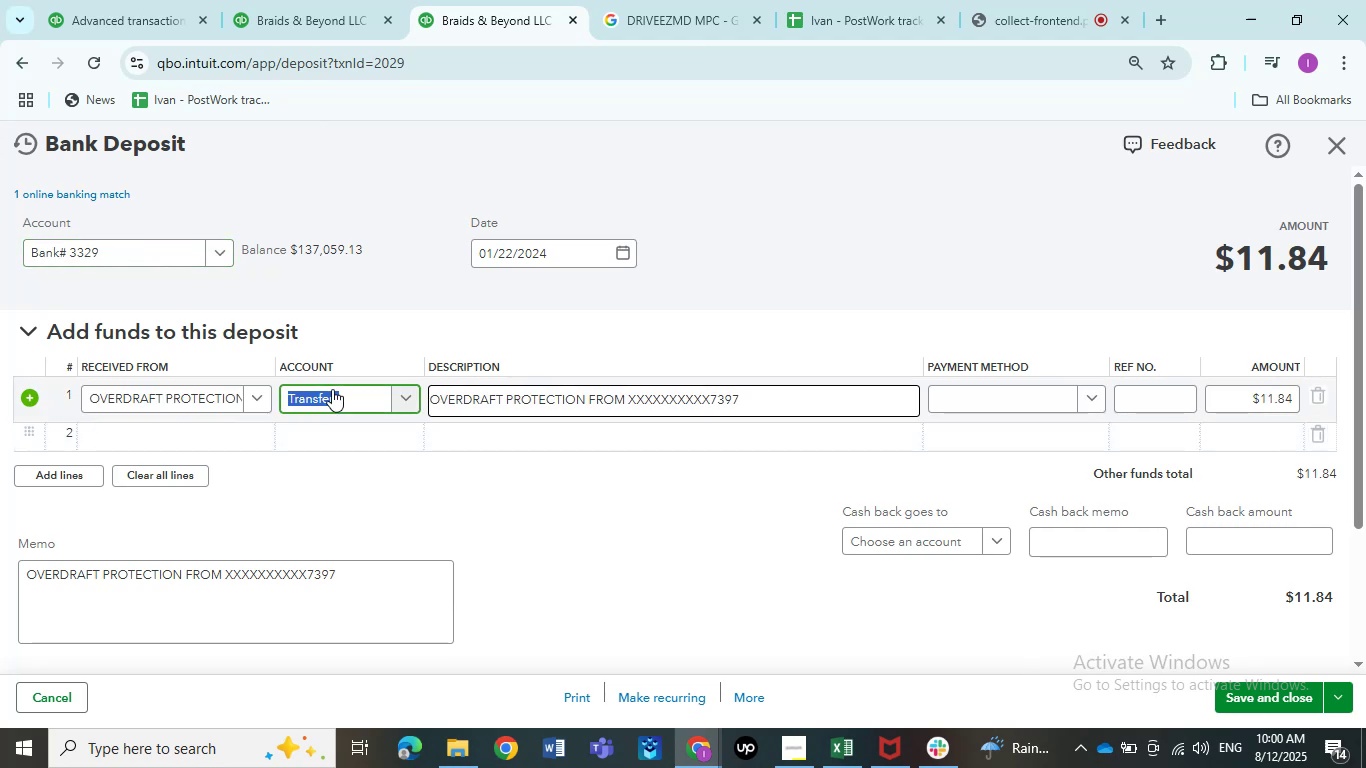 
type(share)
 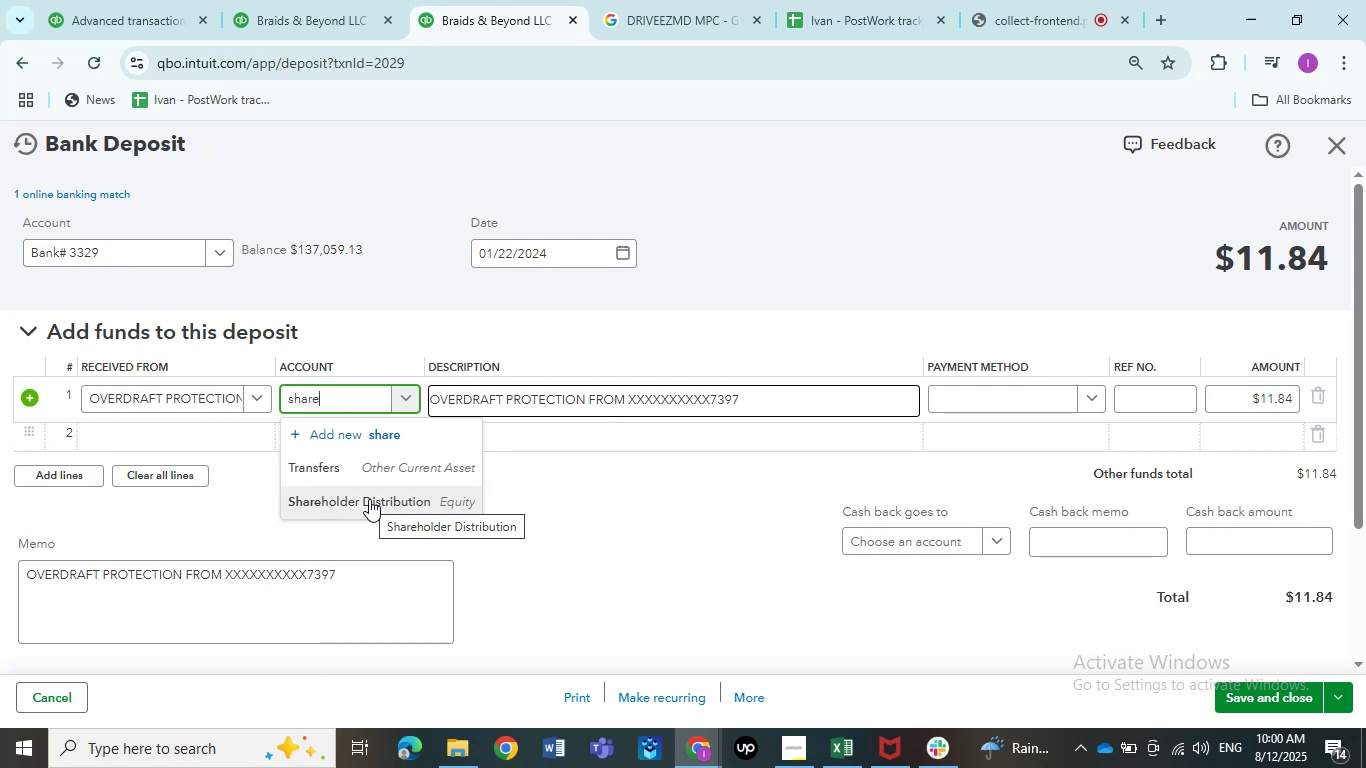 
wait(14.72)
 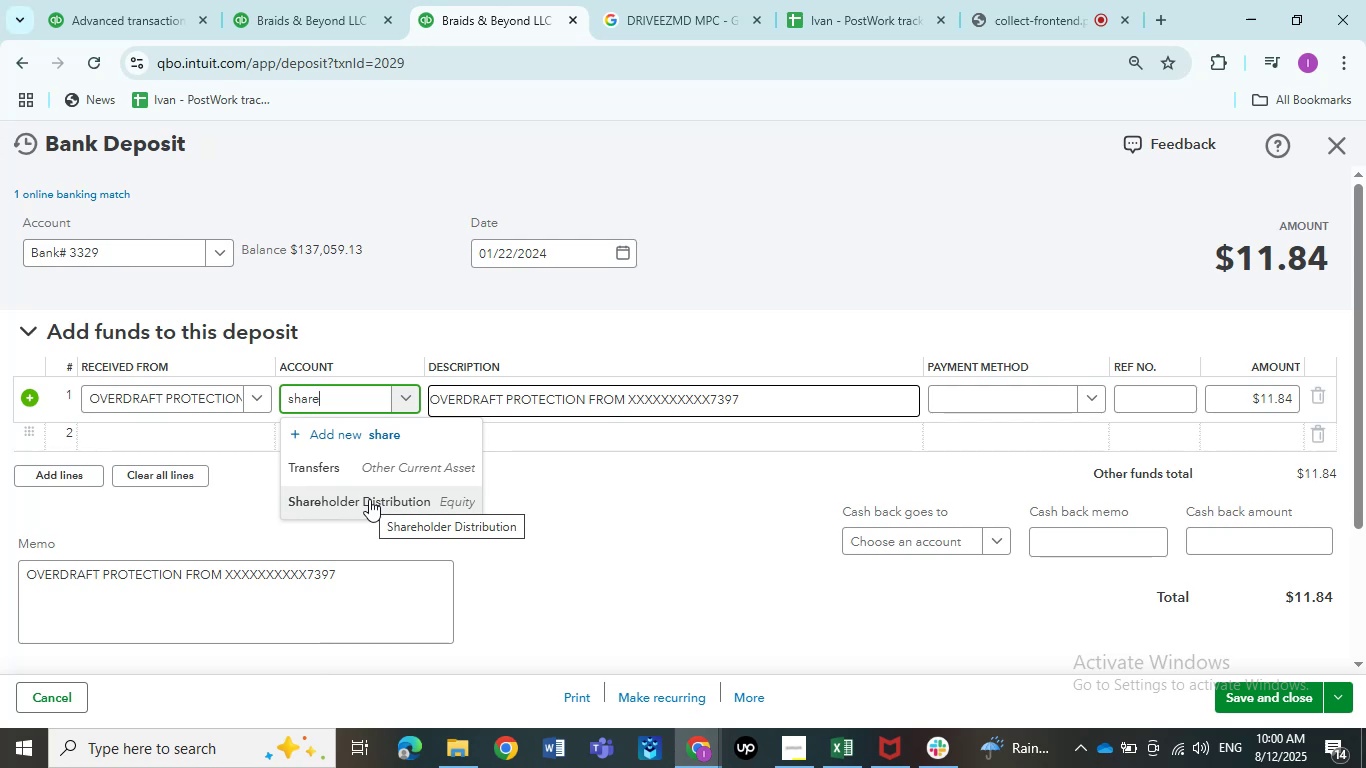 
left_click([369, 499])
 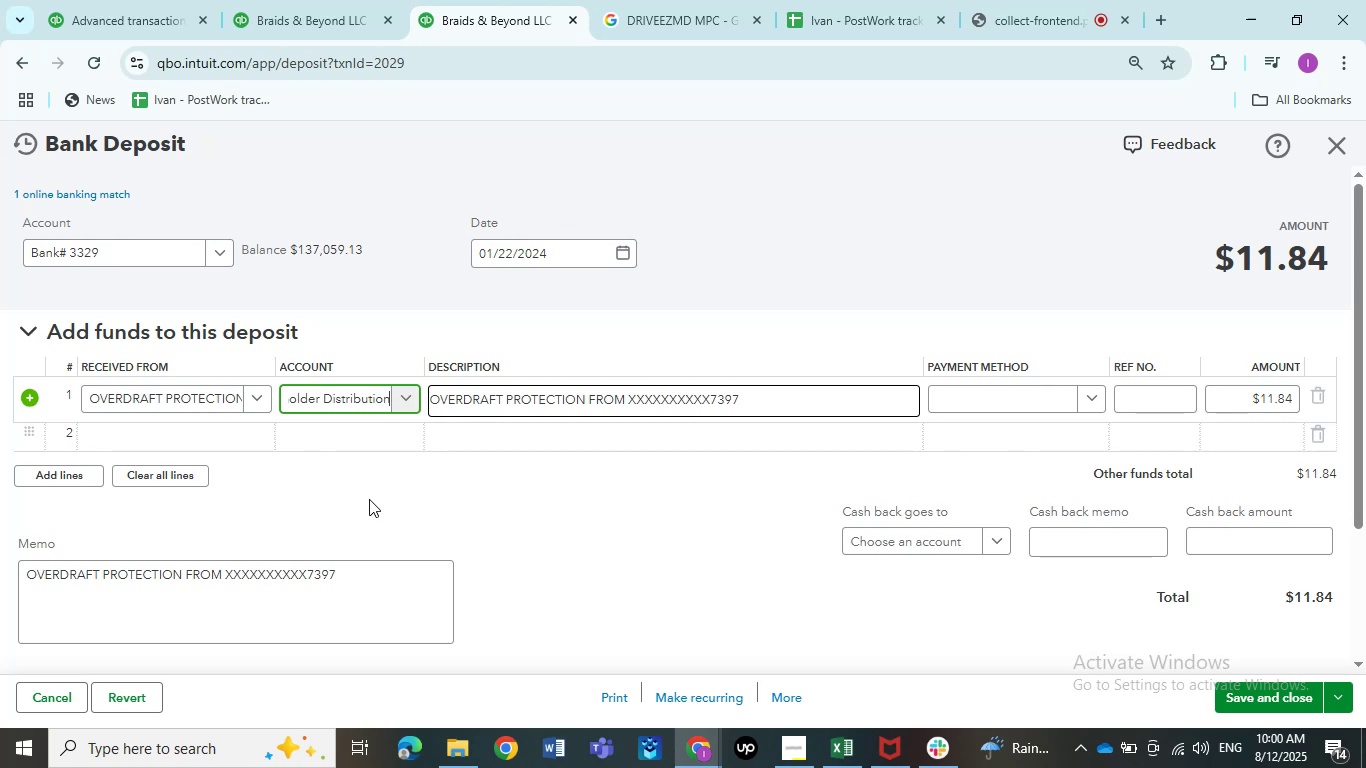 
wait(19.31)
 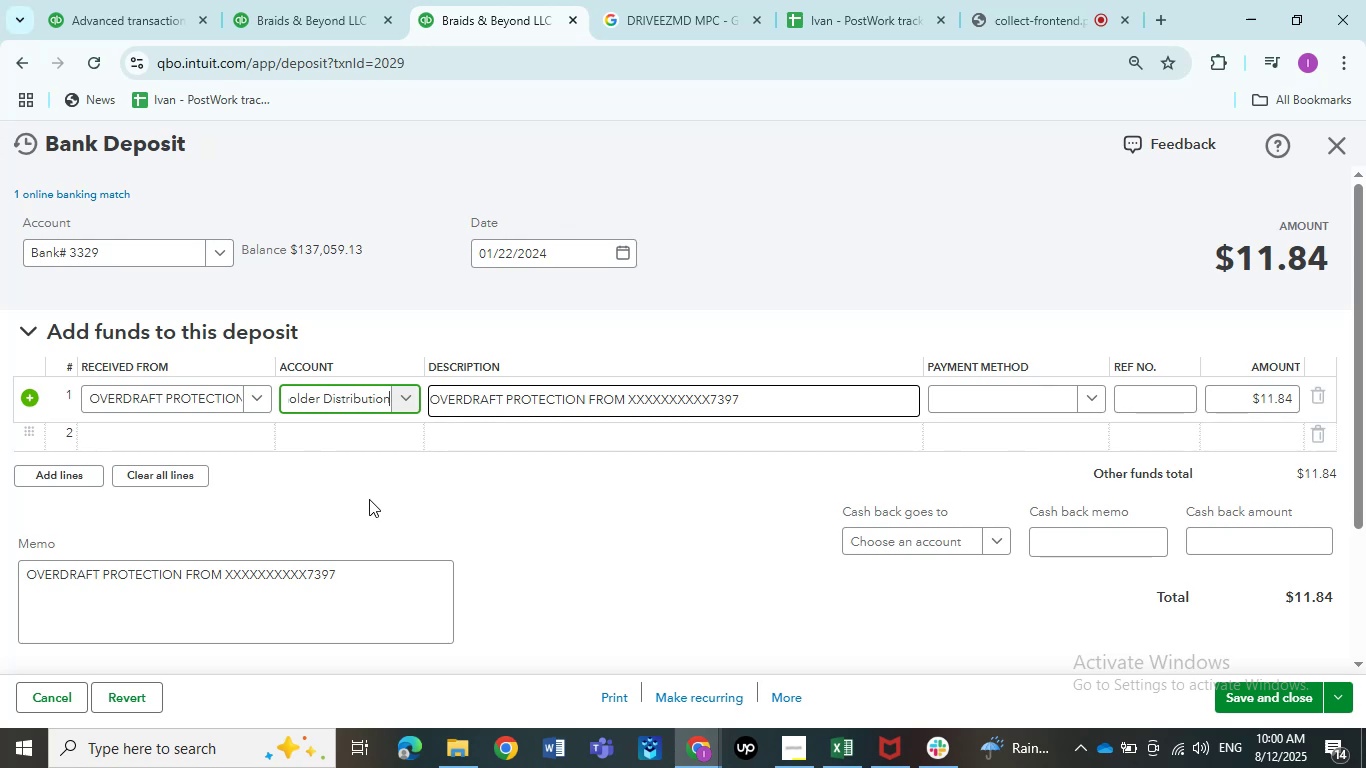 
left_click([337, 0])
 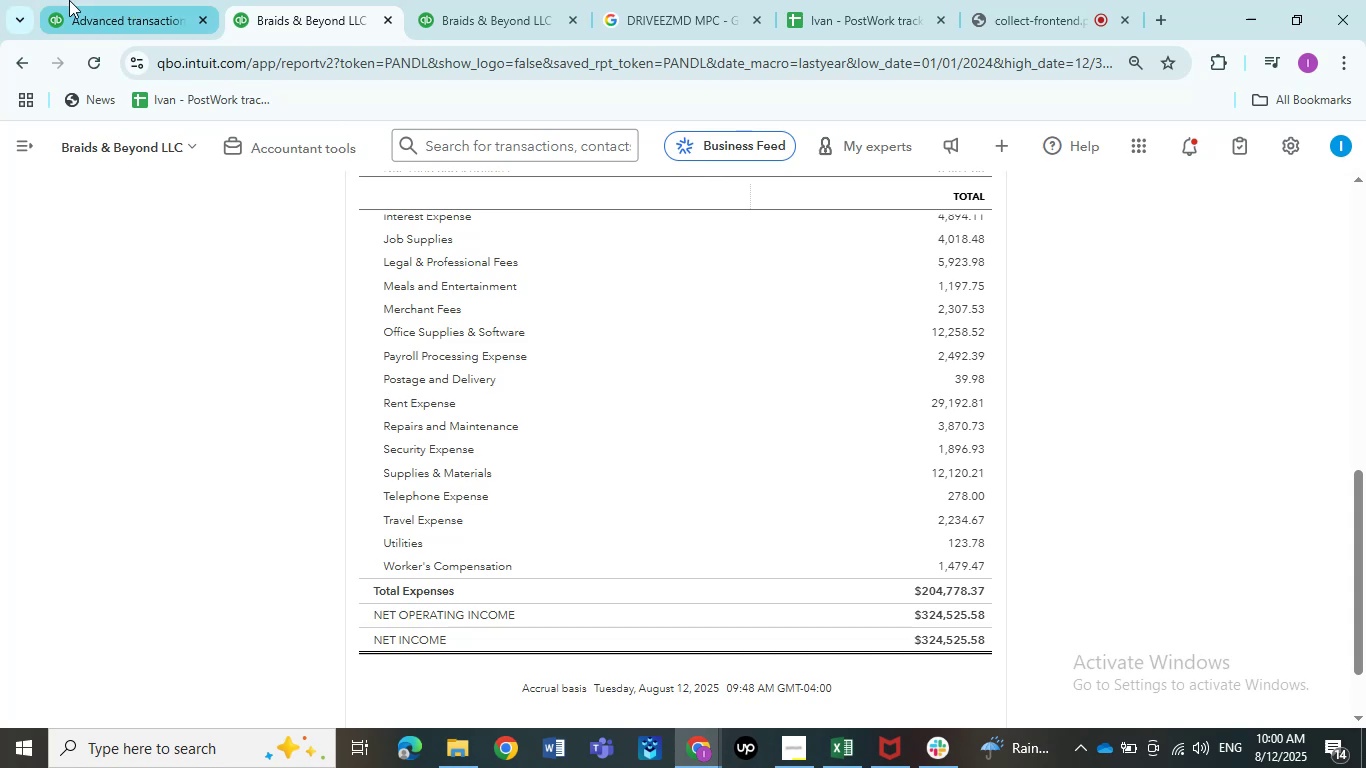 
left_click([69, 0])
 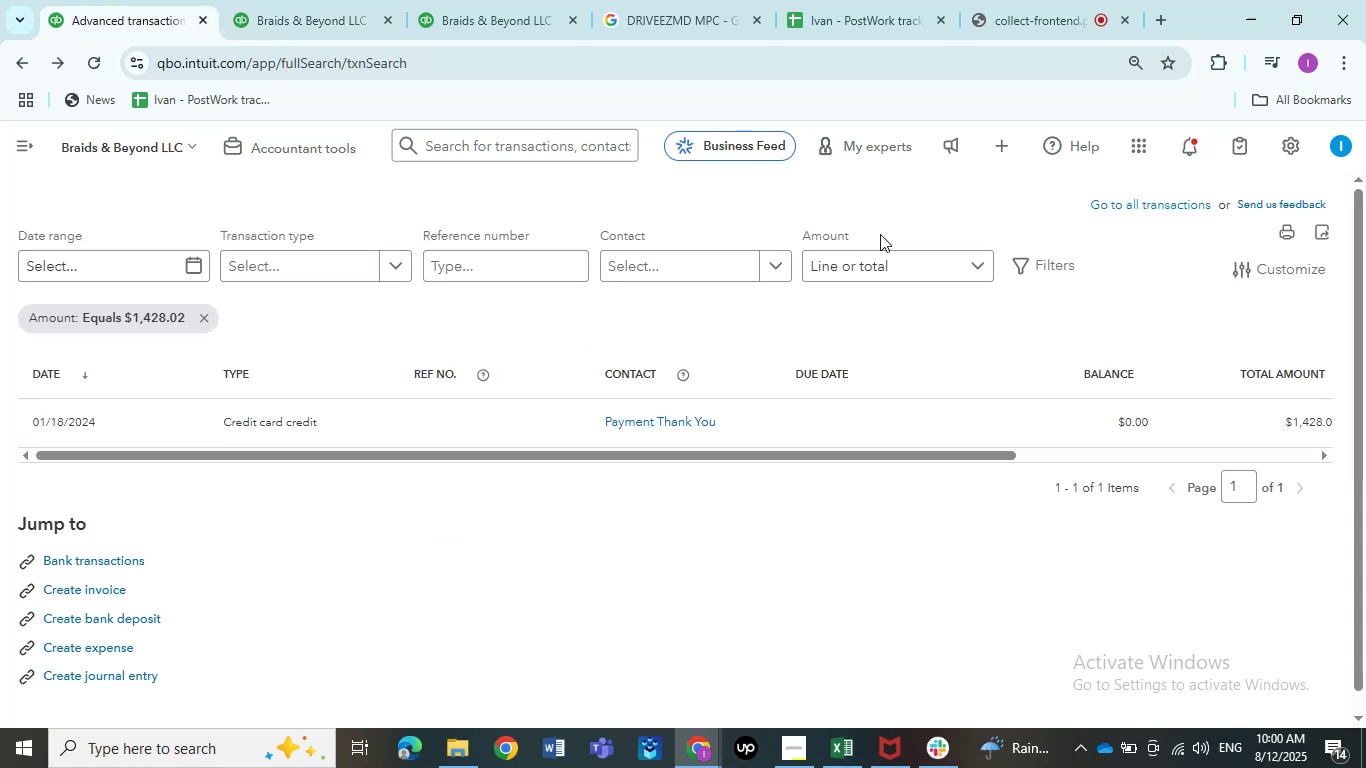 
double_click([880, 254])
 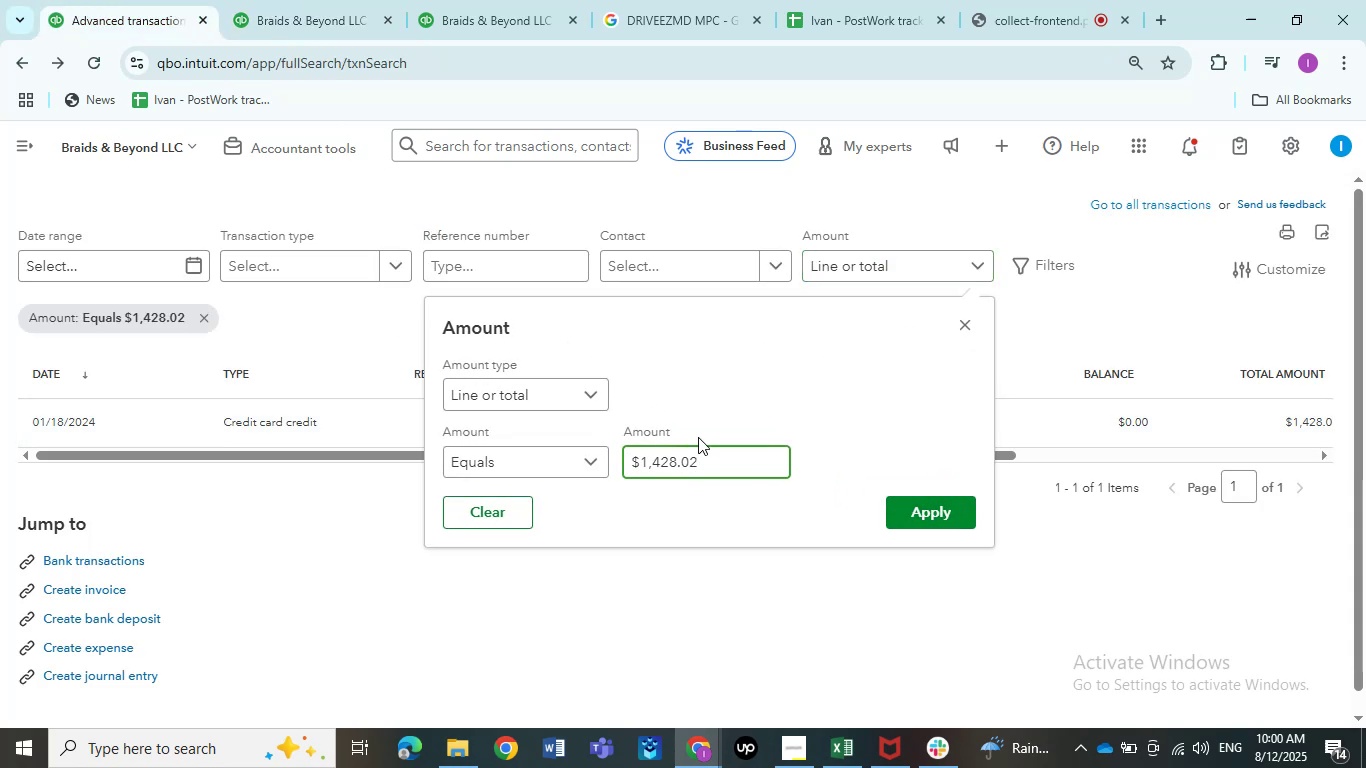 
left_click_drag(start_coordinate=[704, 450], to_coordinate=[390, 386])
 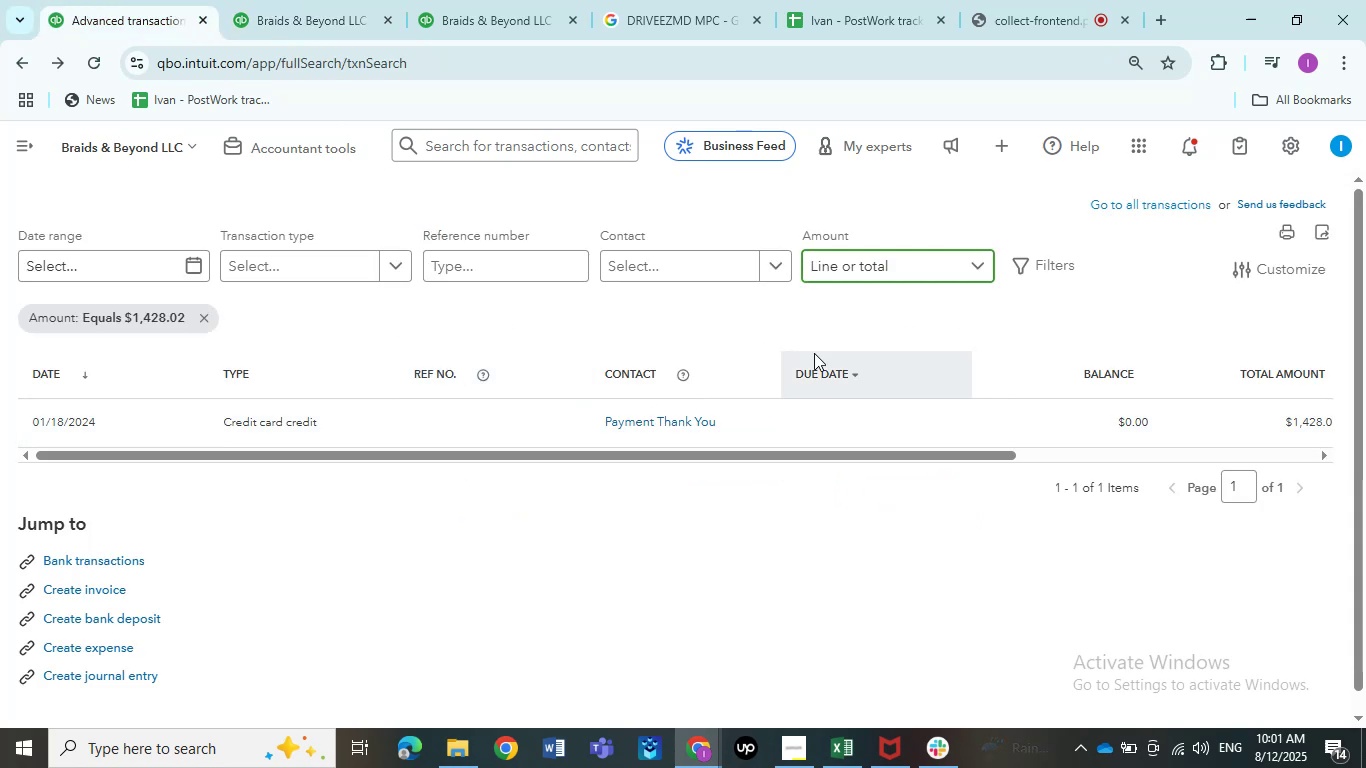 
key(Numpad1)
 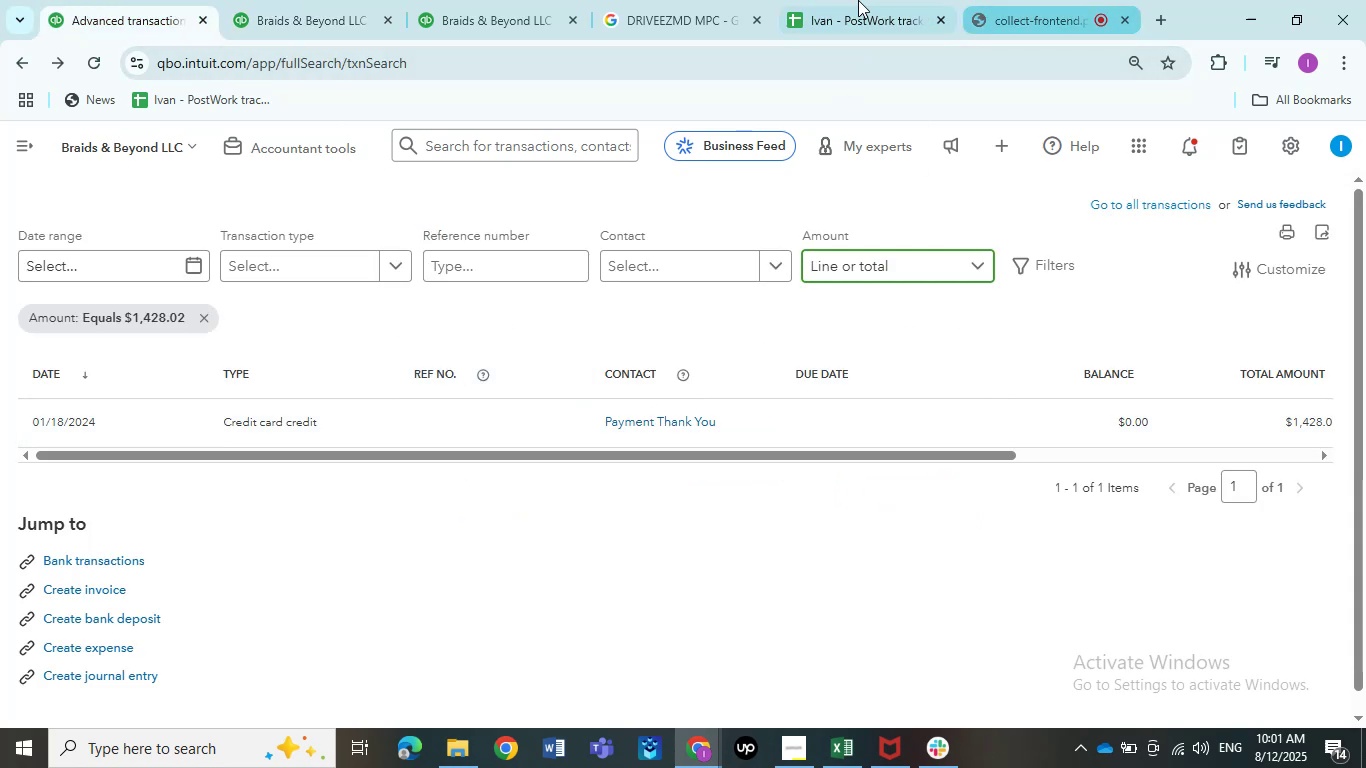 
left_click([514, 9])
 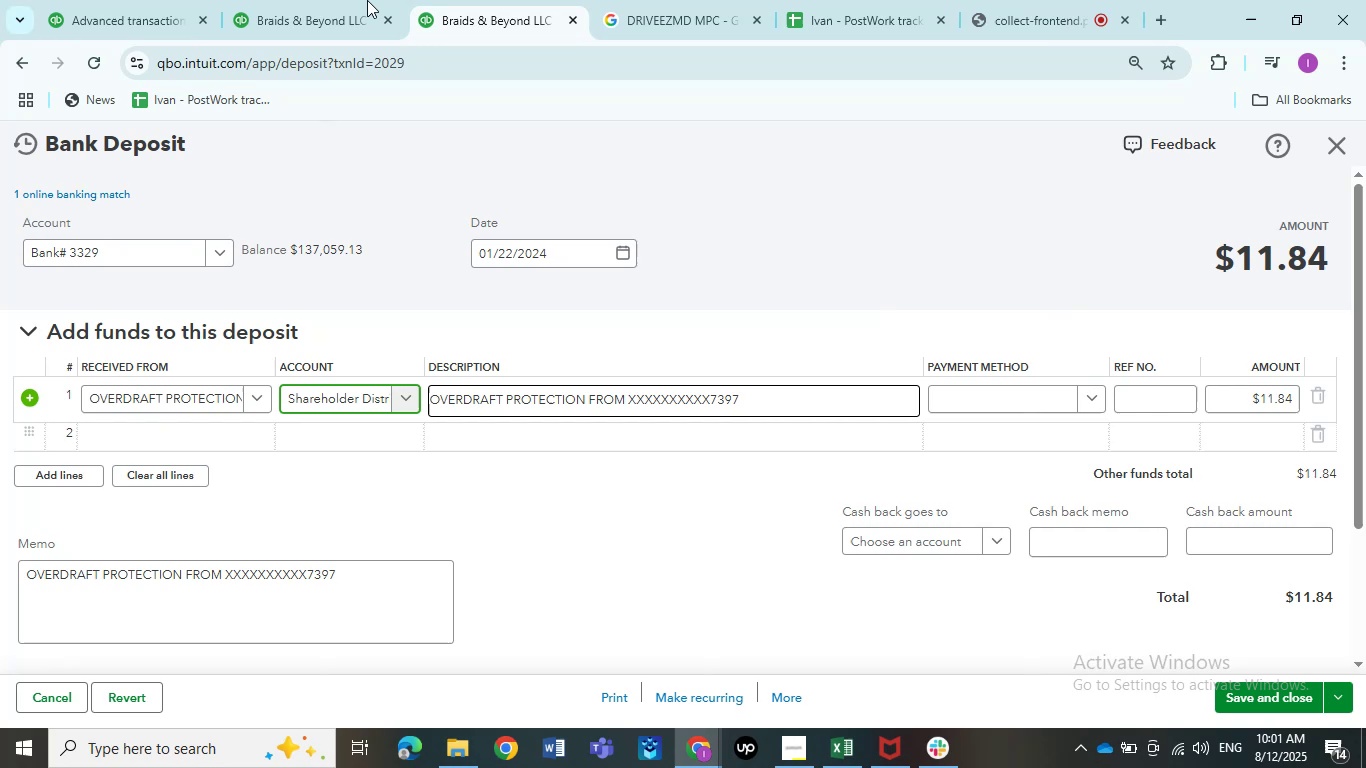 
left_click([60, 0])
 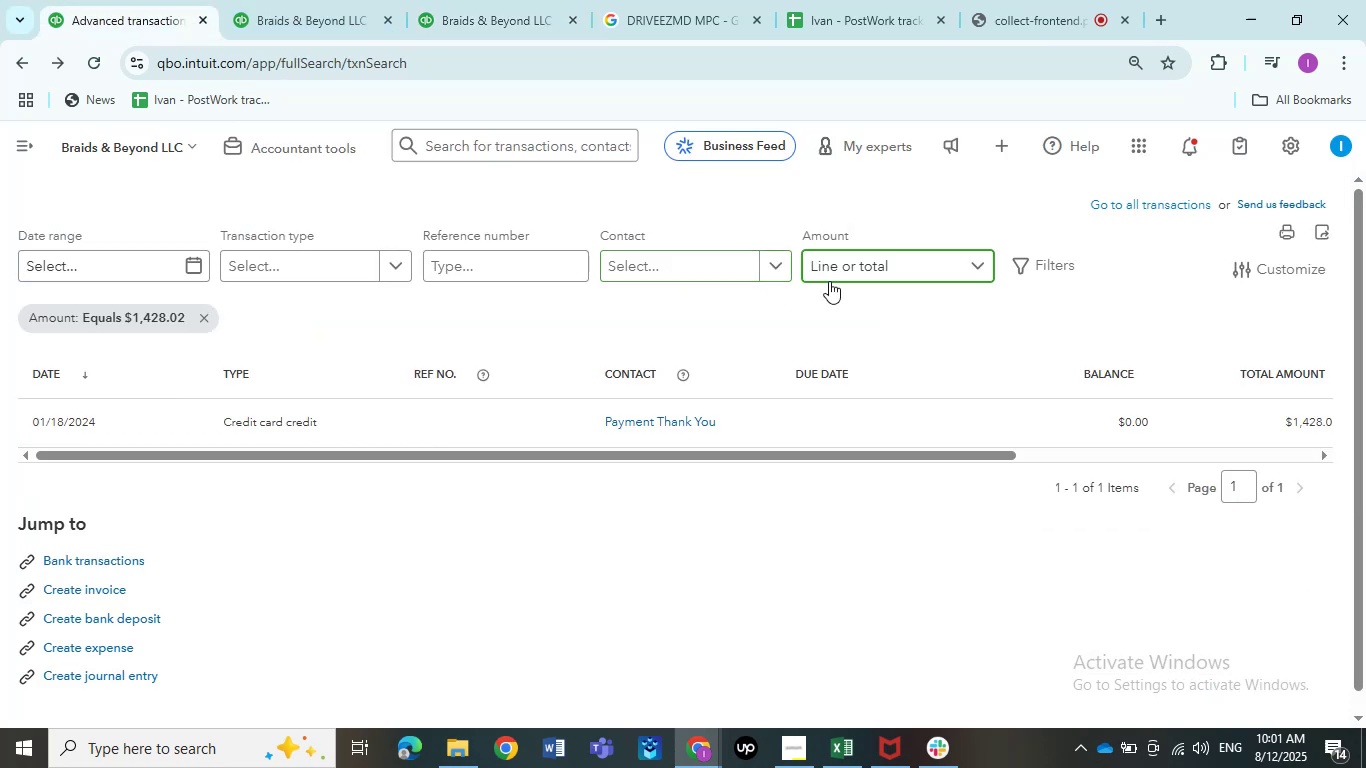 
left_click([832, 270])
 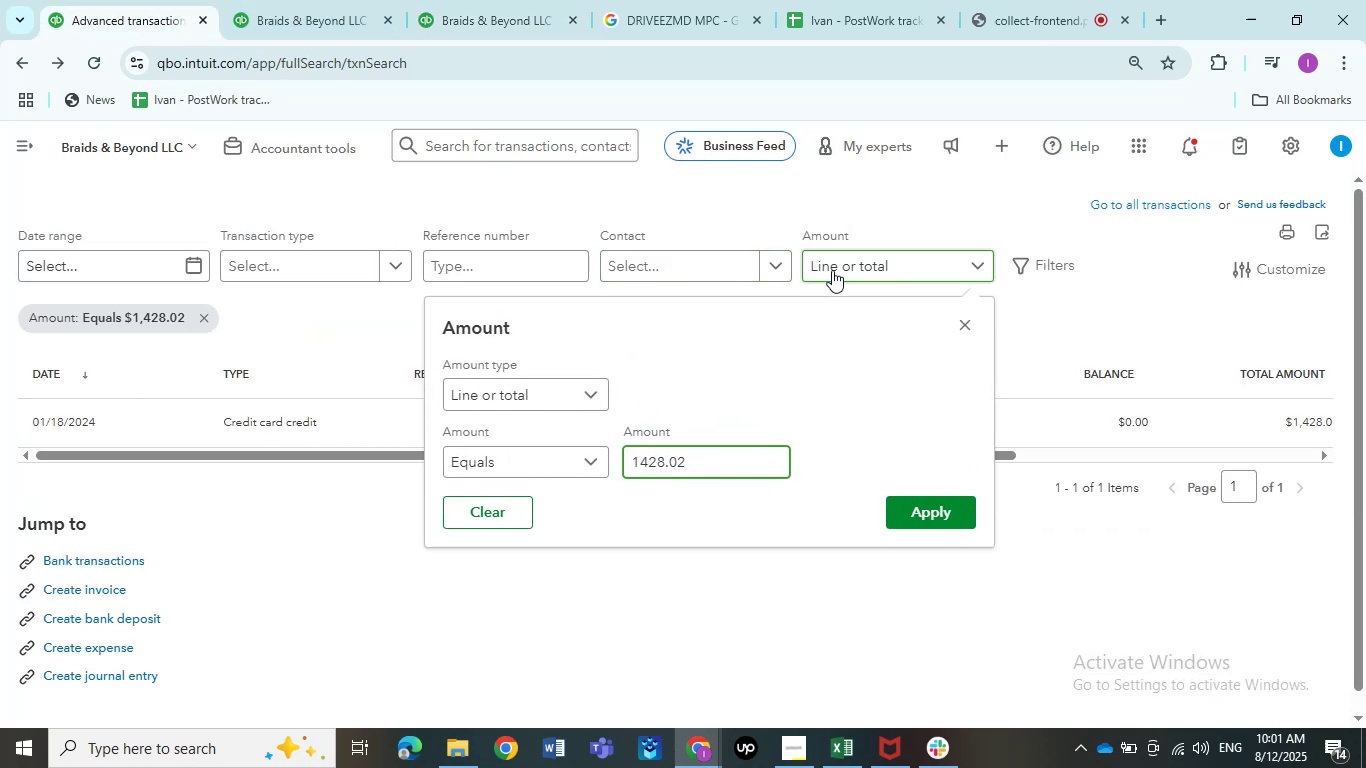 
hold_key(key=Backspace, duration=0.87)
 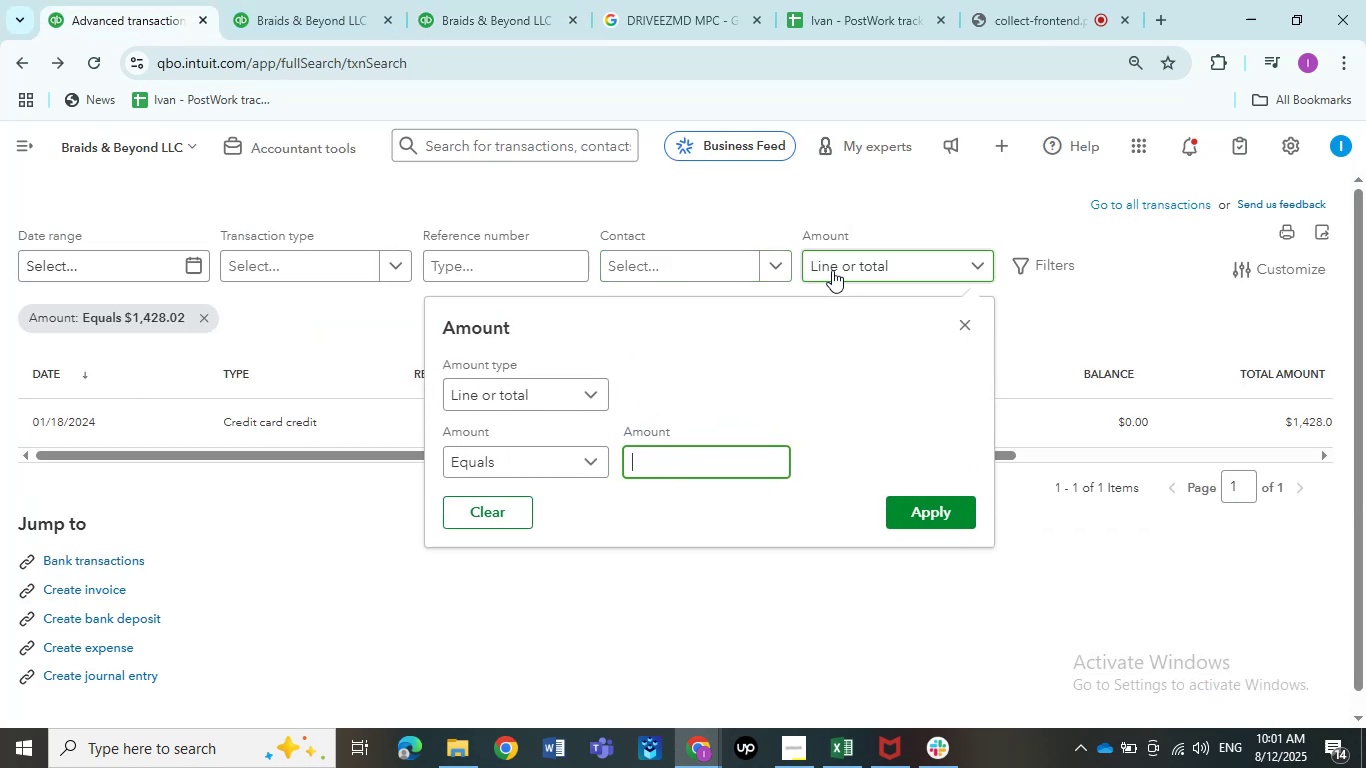 
key(Numpad1)
 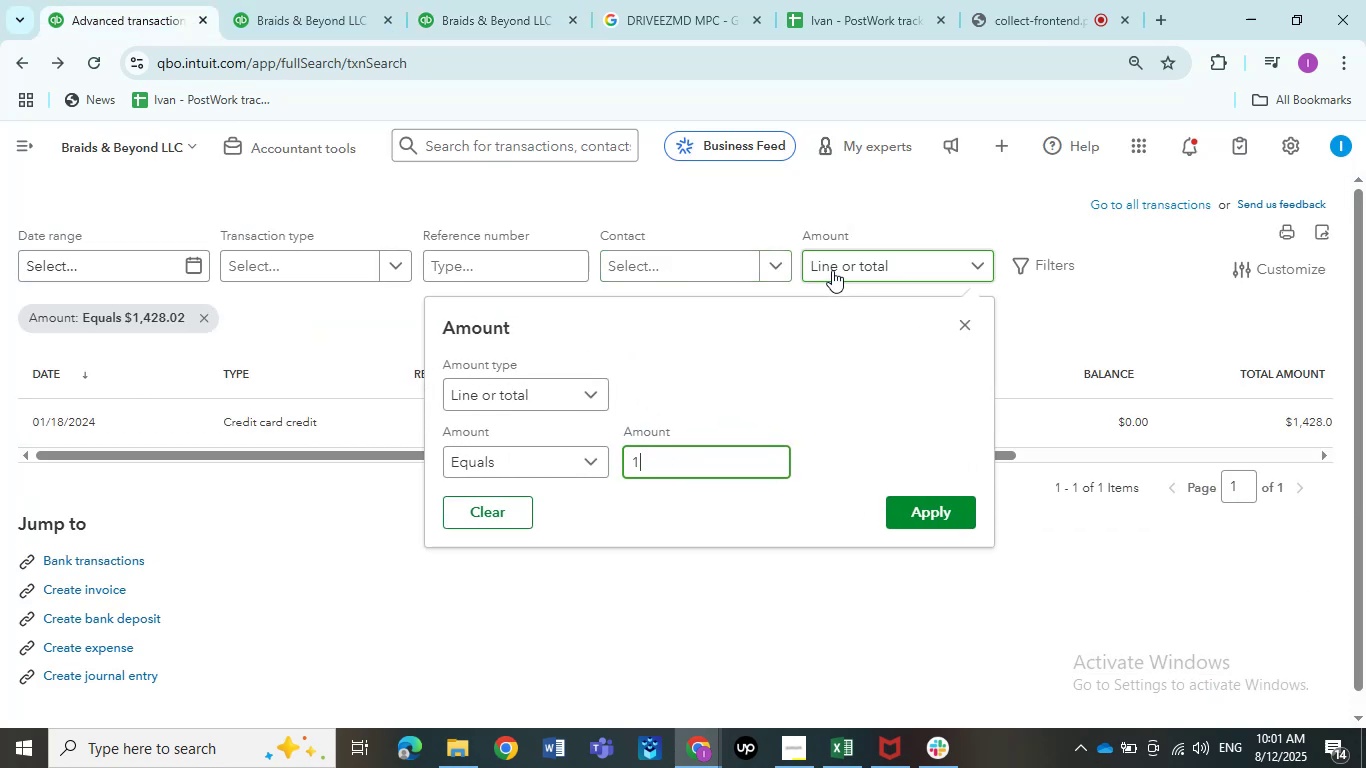 
key(Numpad1)
 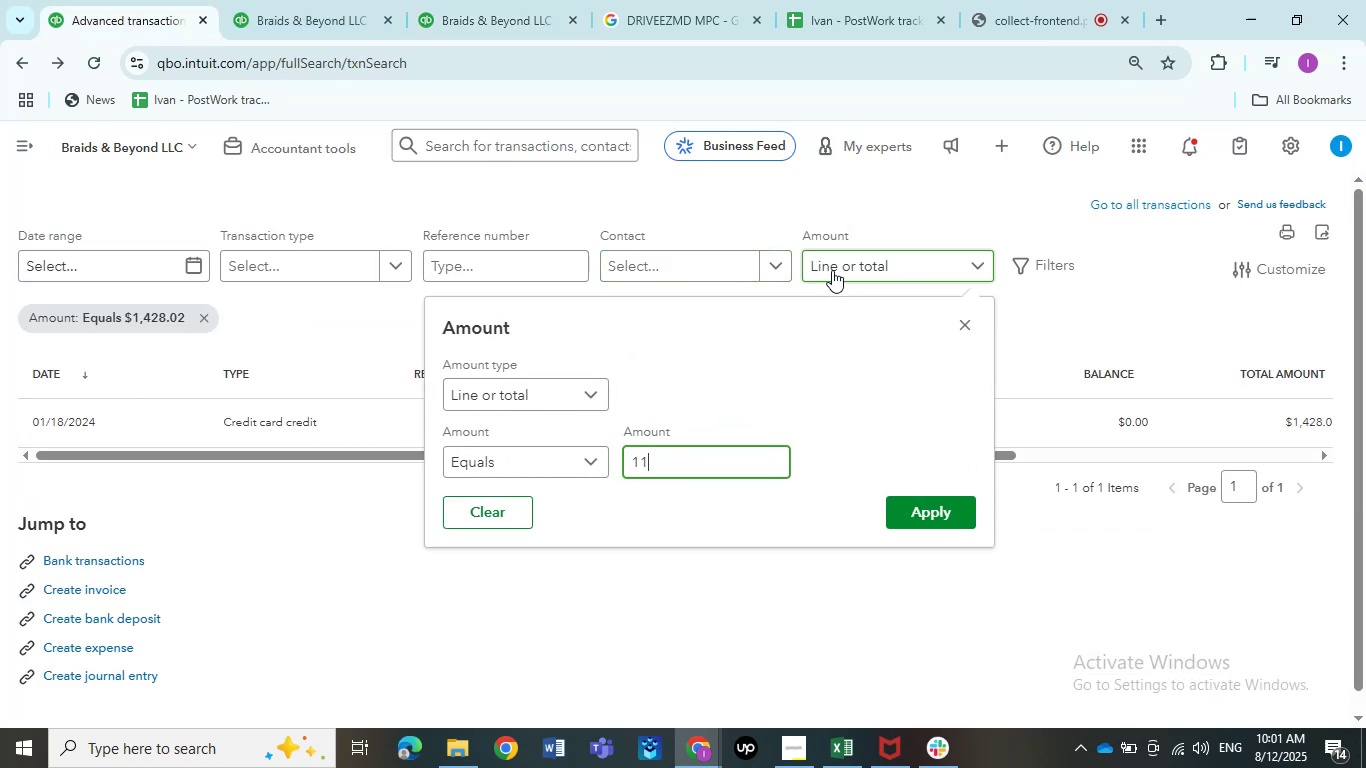 
key(NumpadDecimal)
 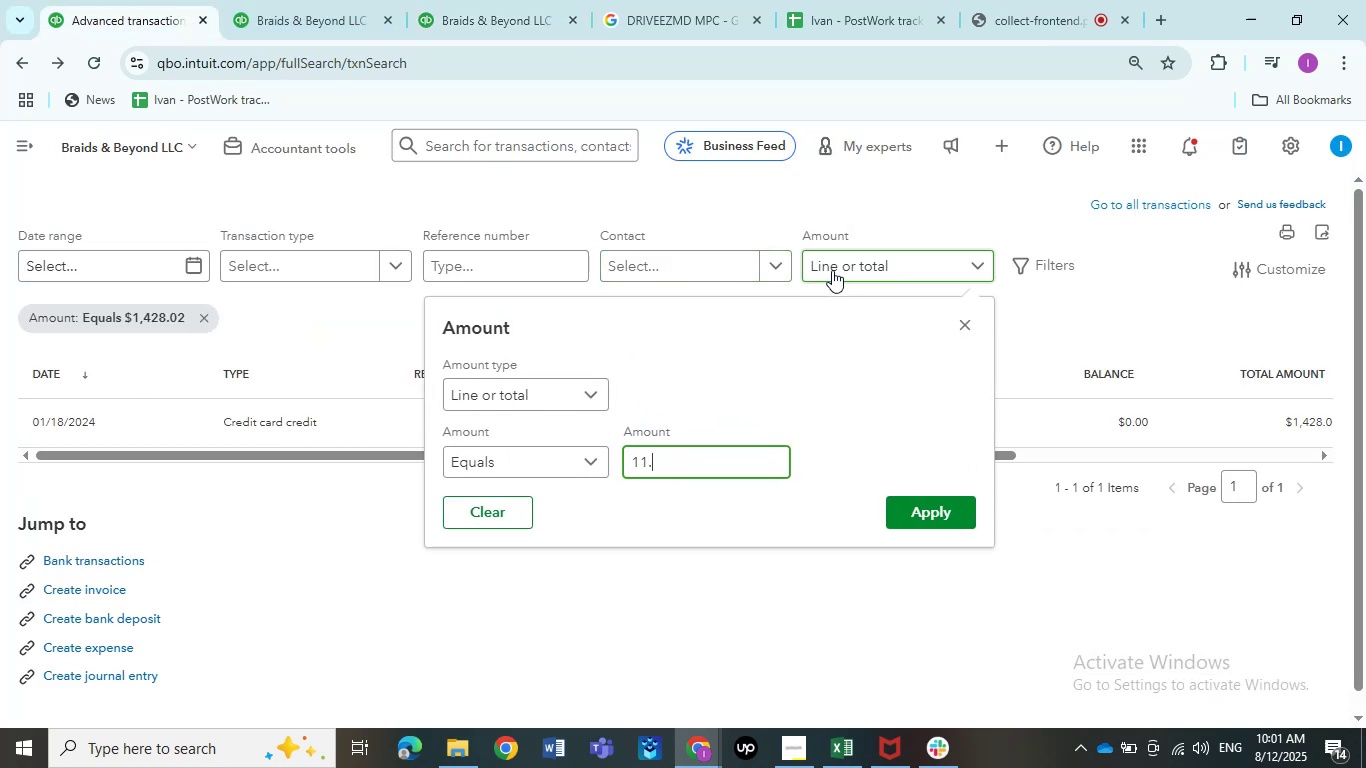 
key(Numpad8)
 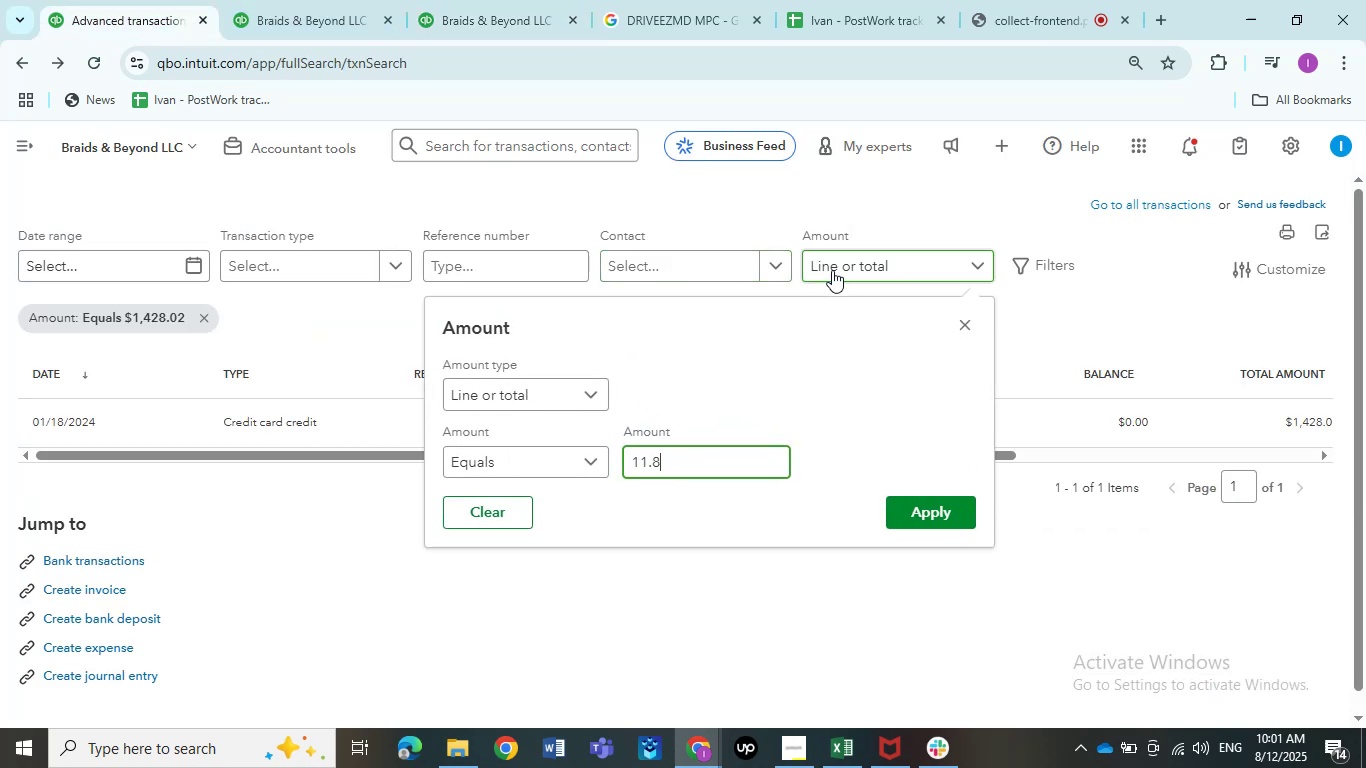 
key(Numpad4)
 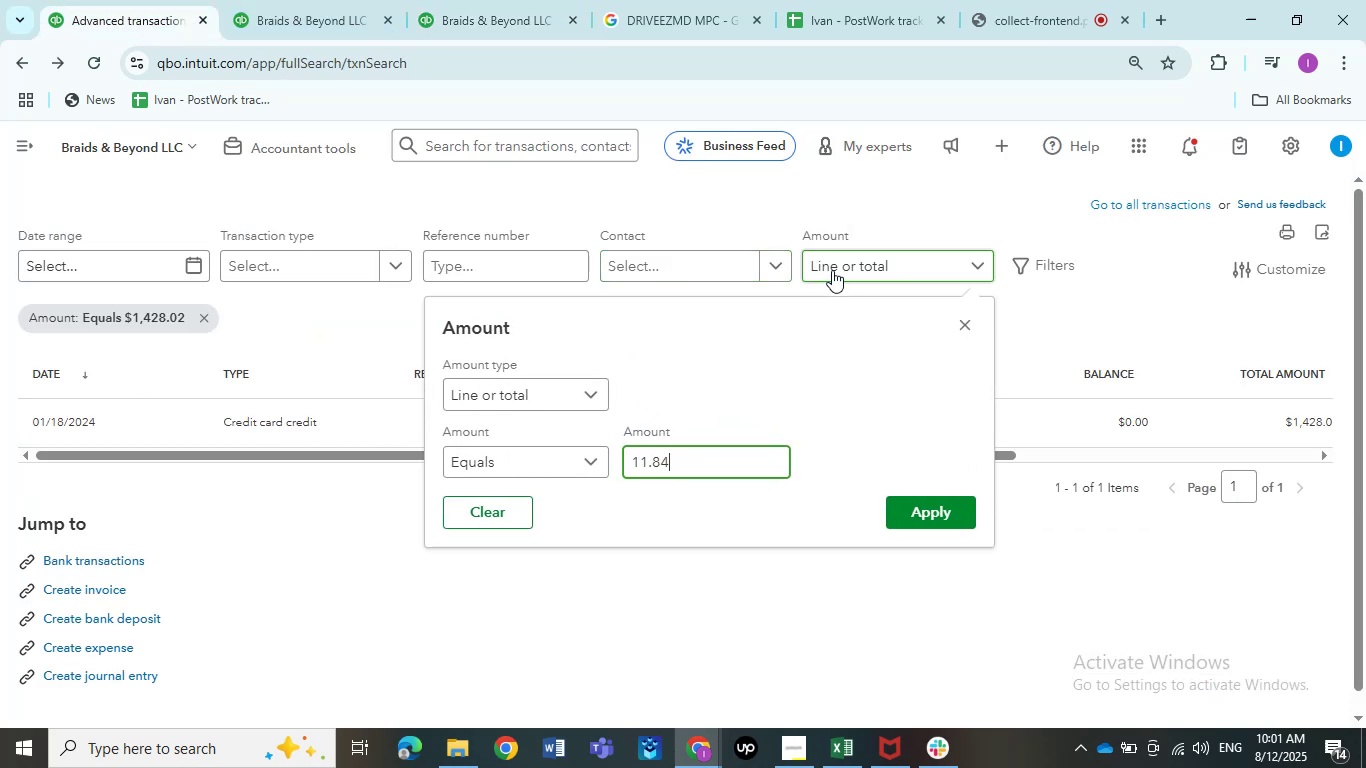 
key(NumpadEnter)
 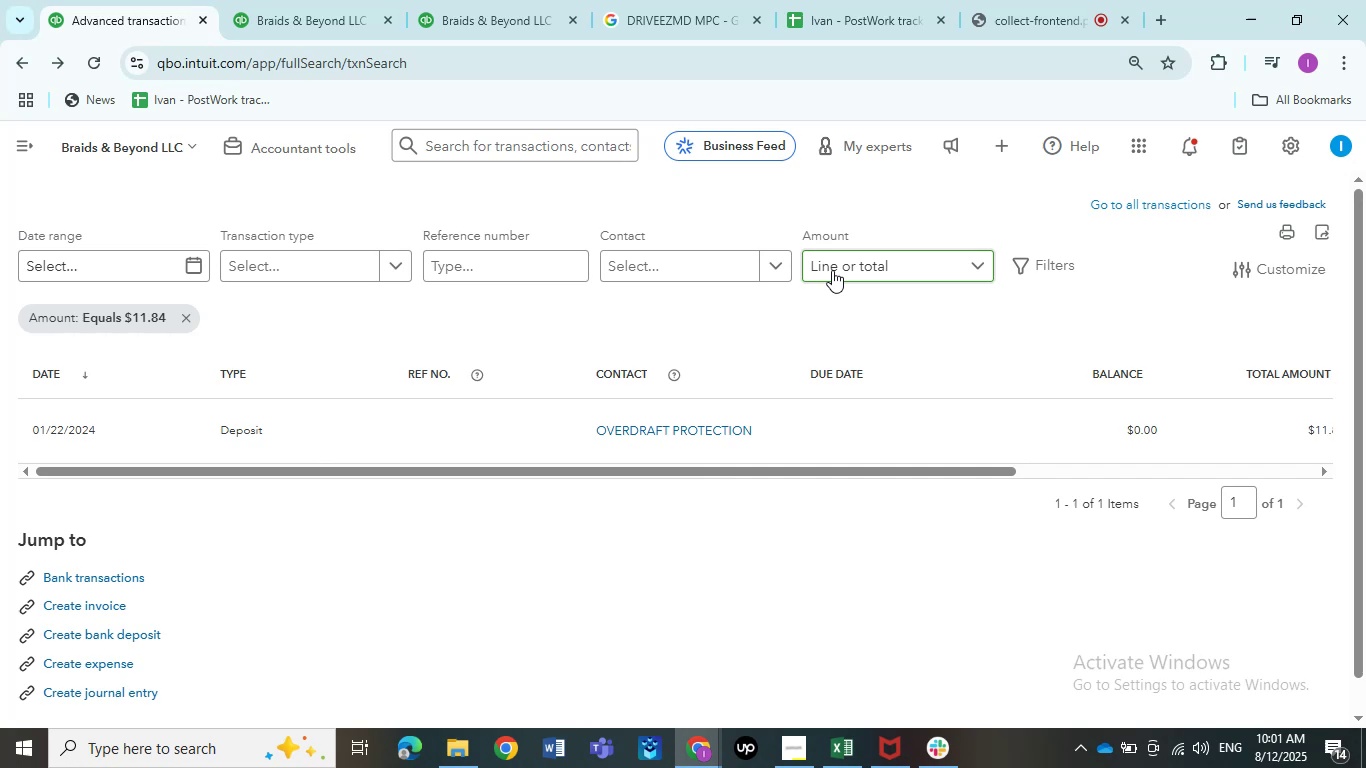 
wait(6.06)
 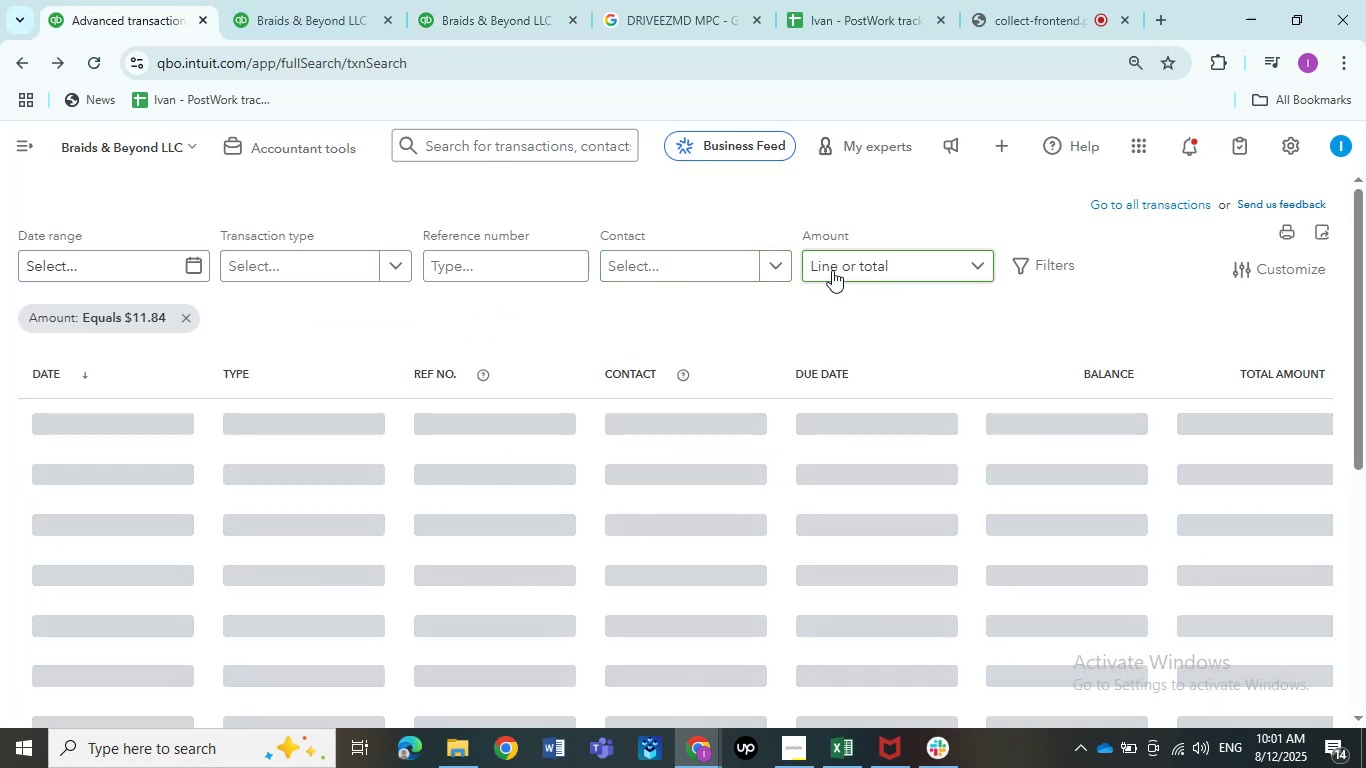 
left_click([455, 458])
 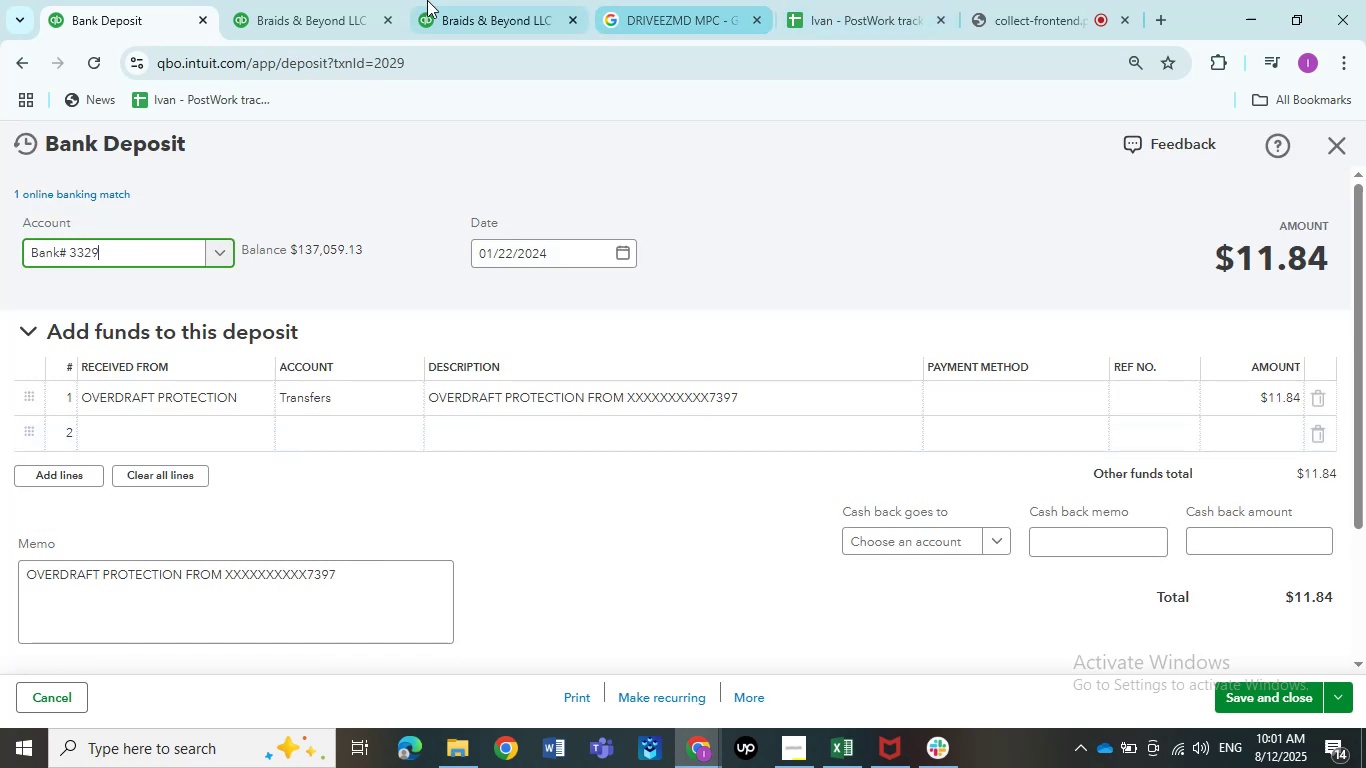 
left_click([551, 394])
 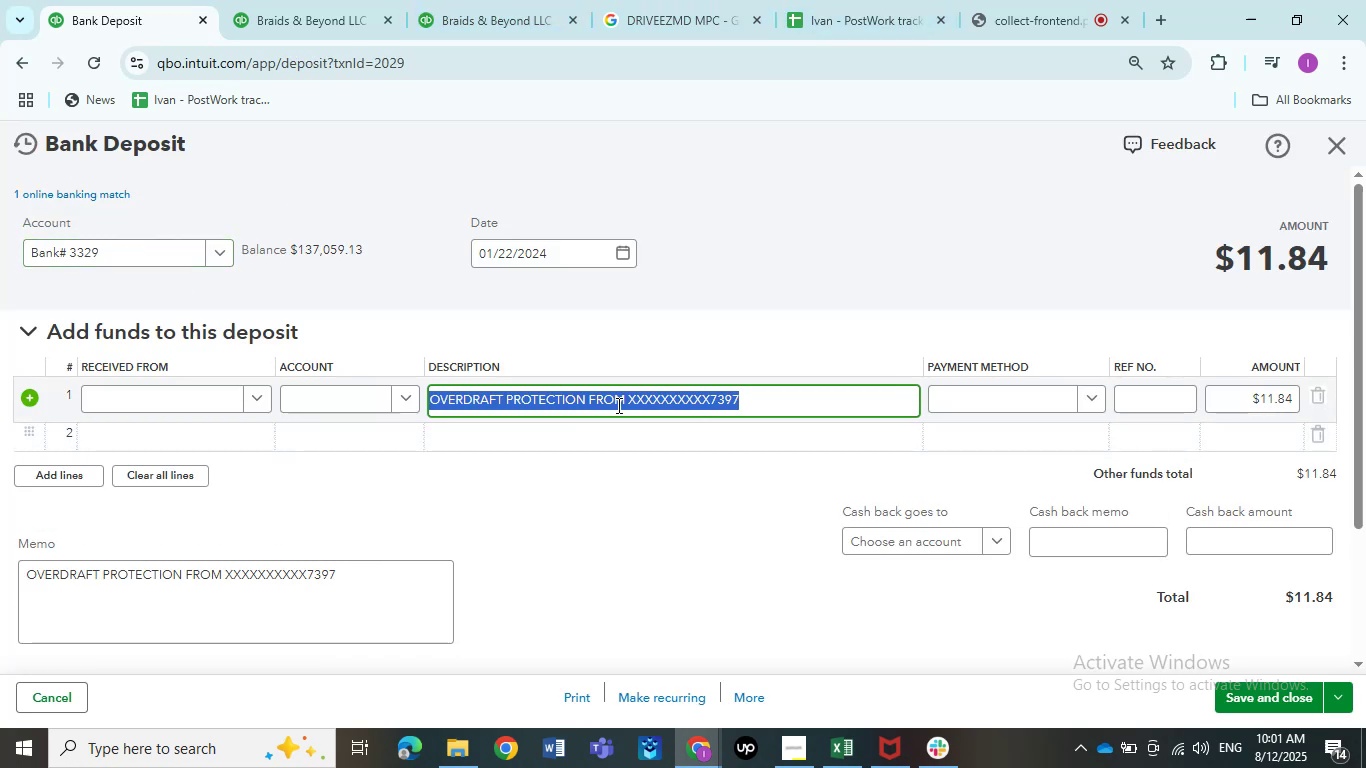 
left_click([617, 405])
 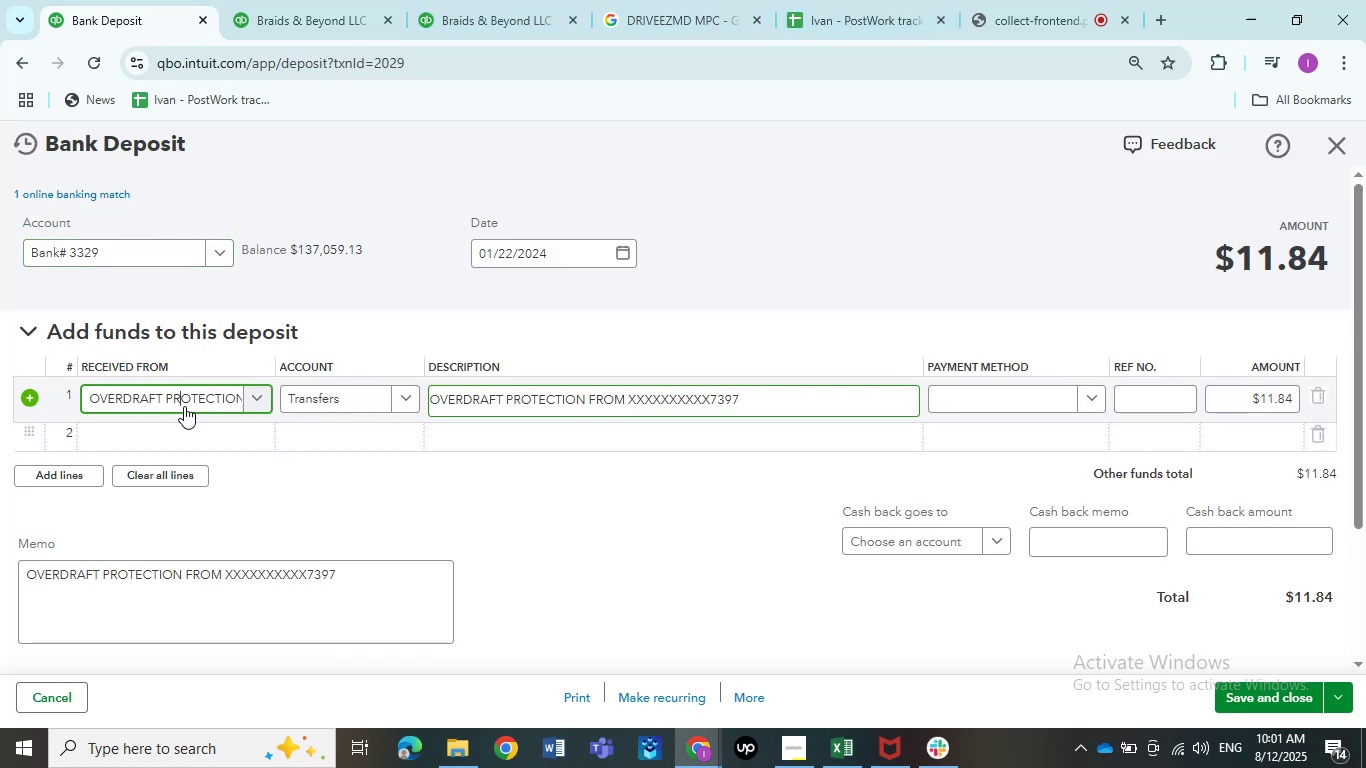 
left_click([350, 390])
 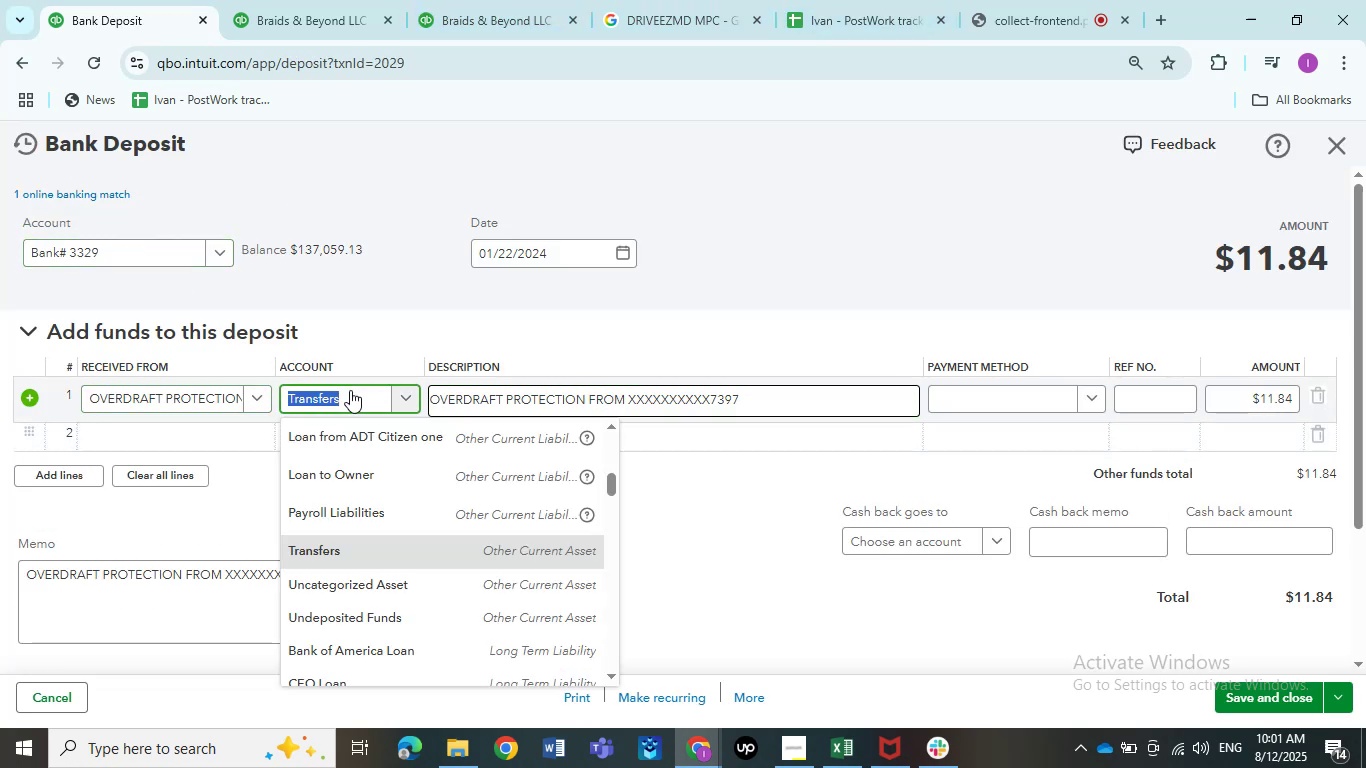 
type(share)
 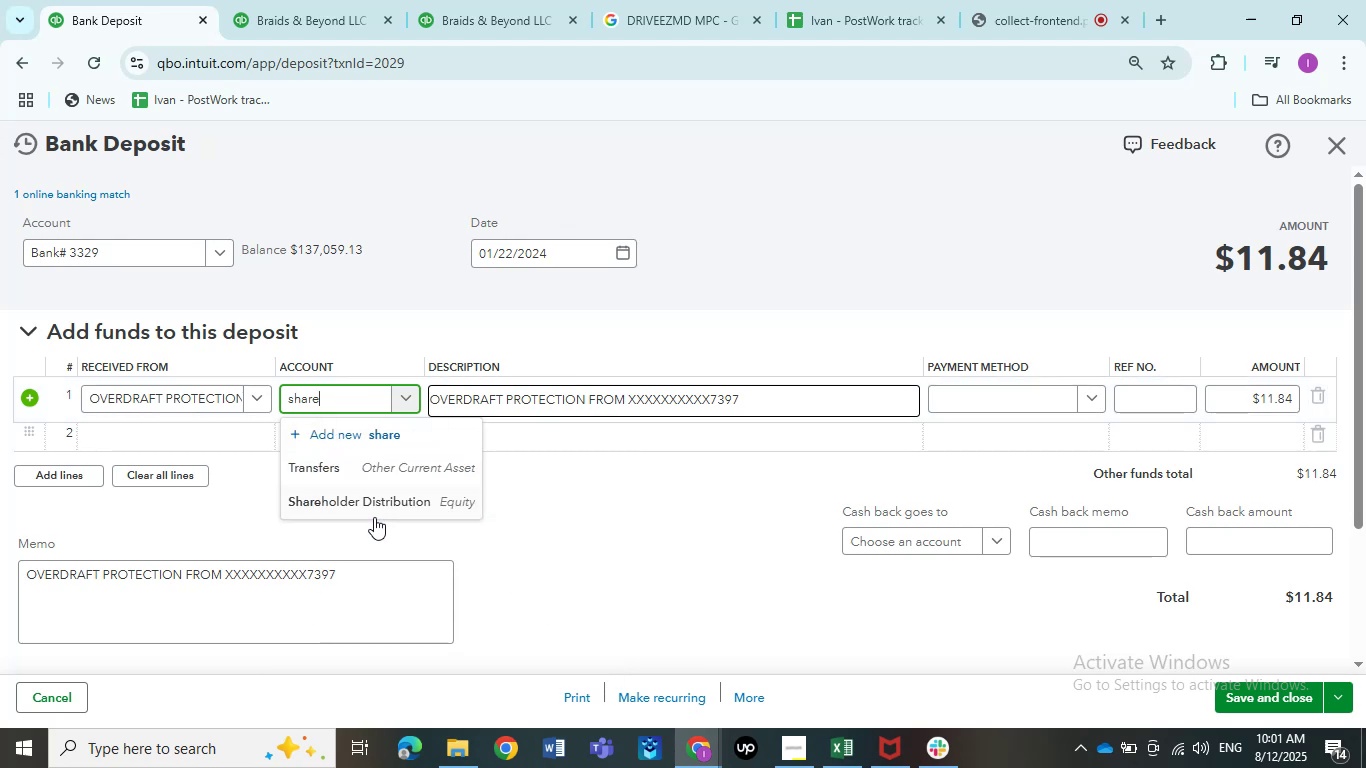 
left_click([375, 501])
 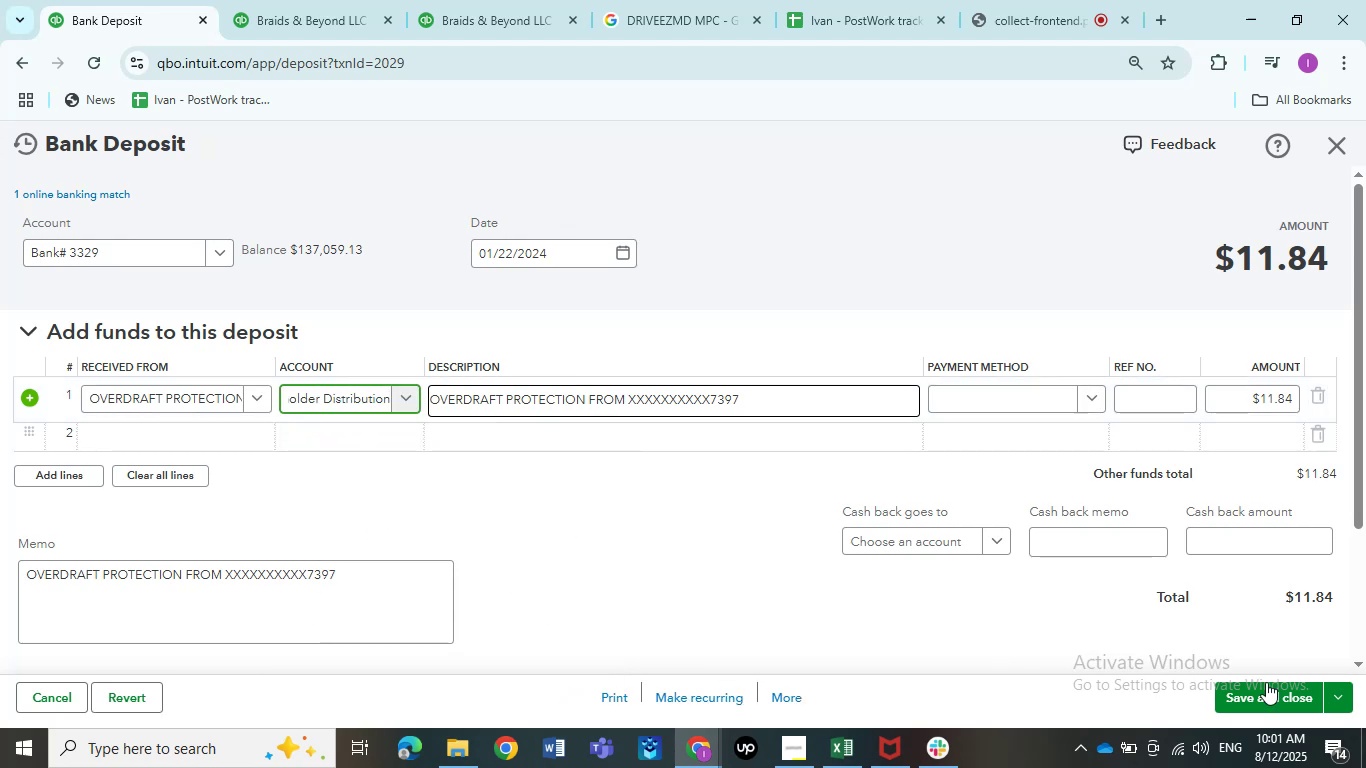 
left_click([1266, 685])
 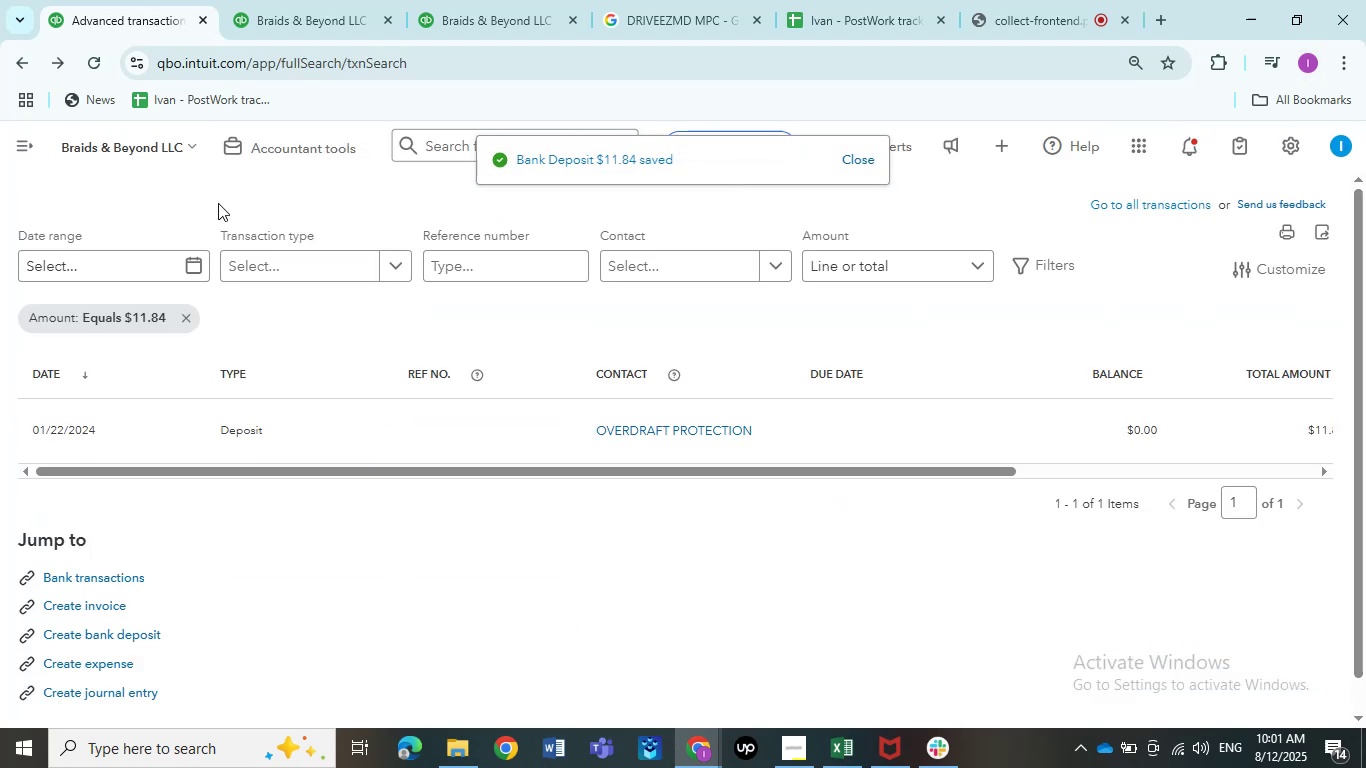 
wait(7.84)
 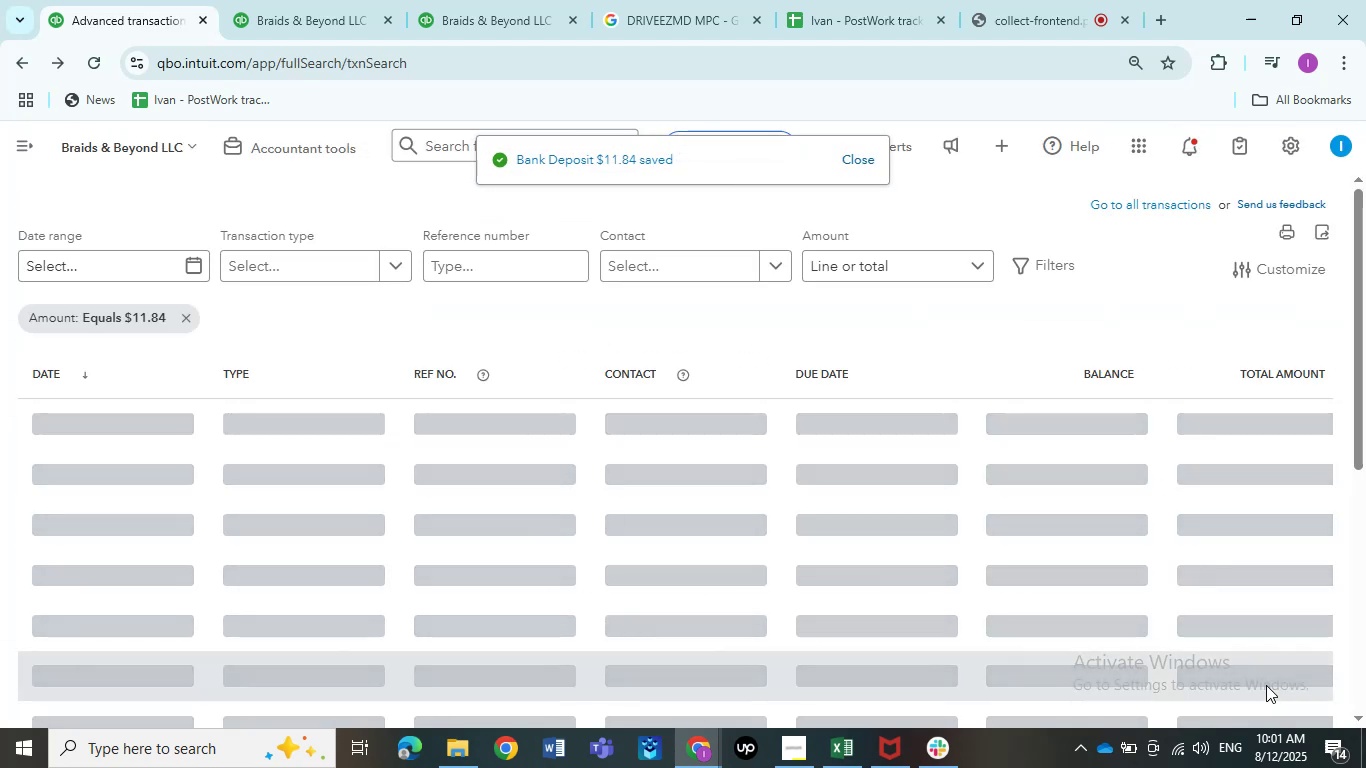 
left_click([301, 0])
 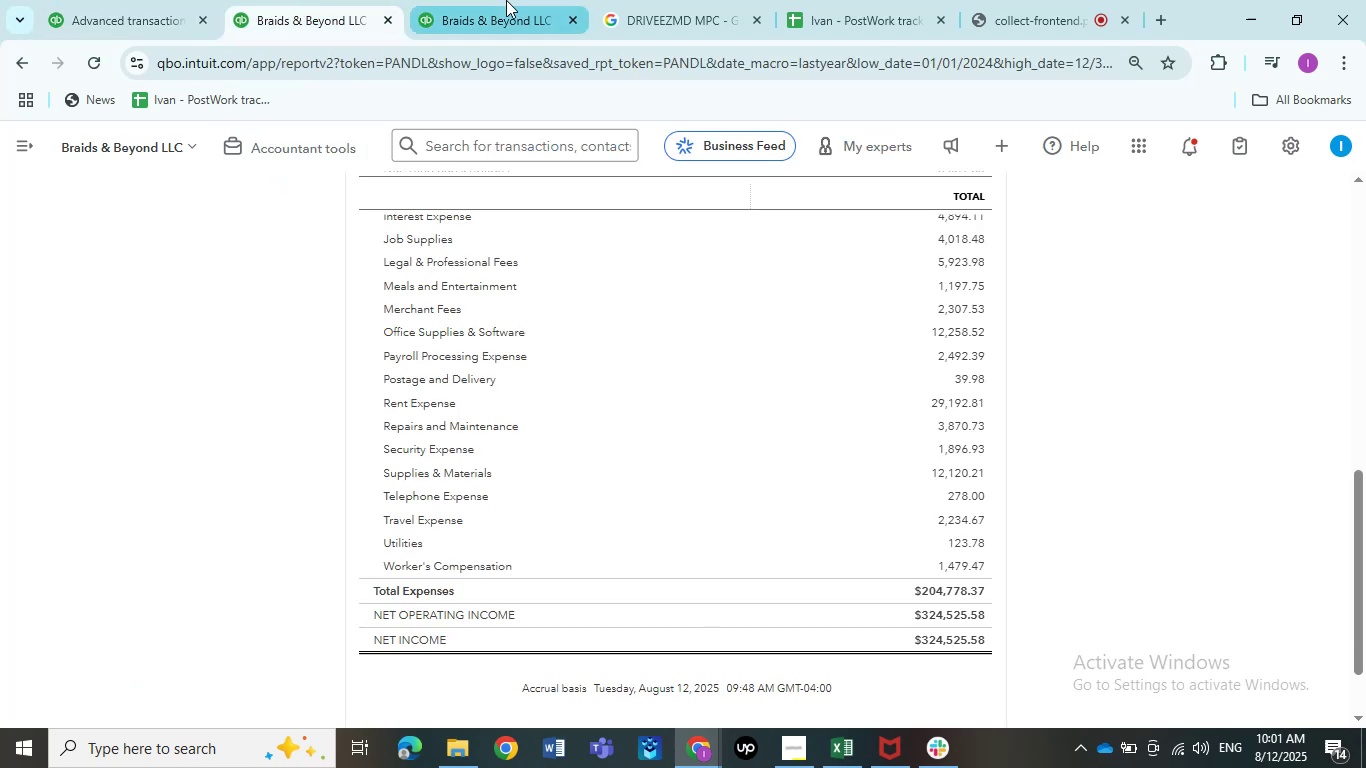 
double_click([506, 0])
 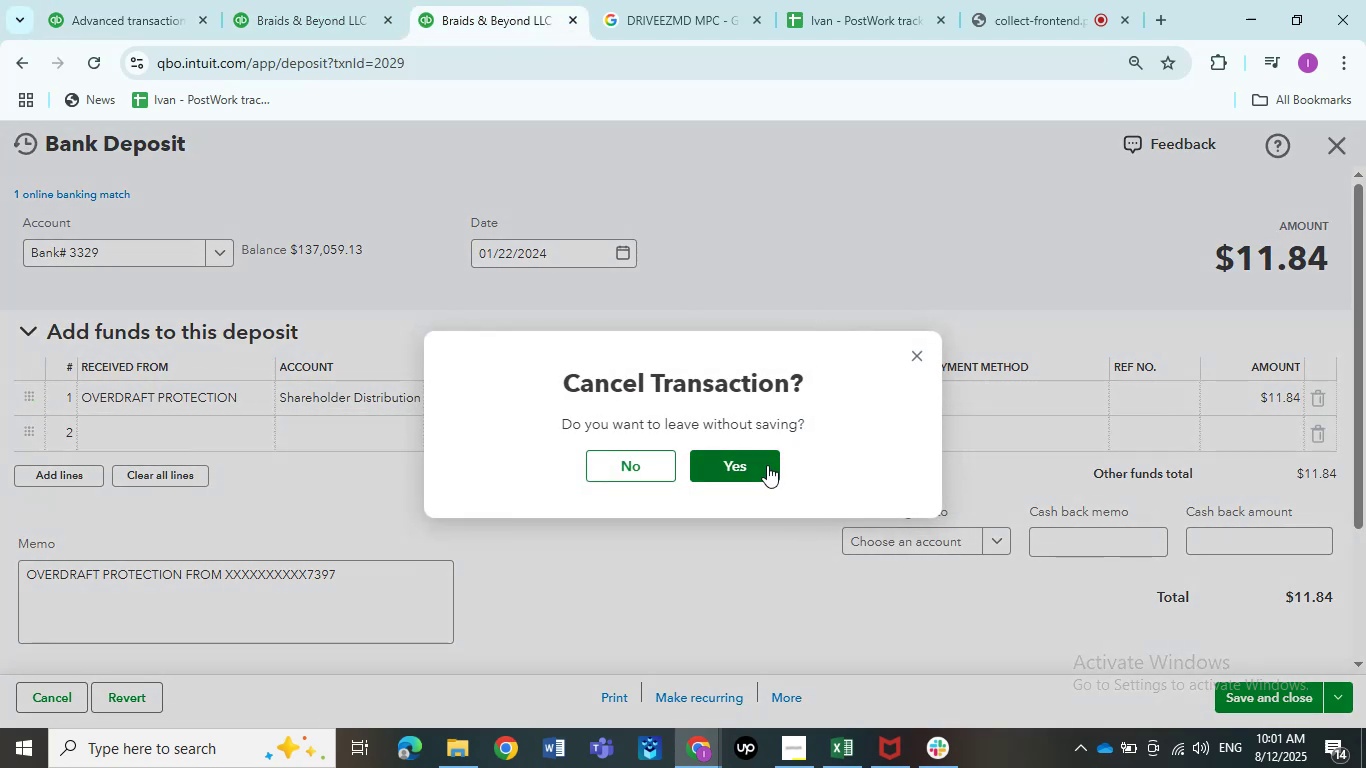 
left_click([764, 465])
 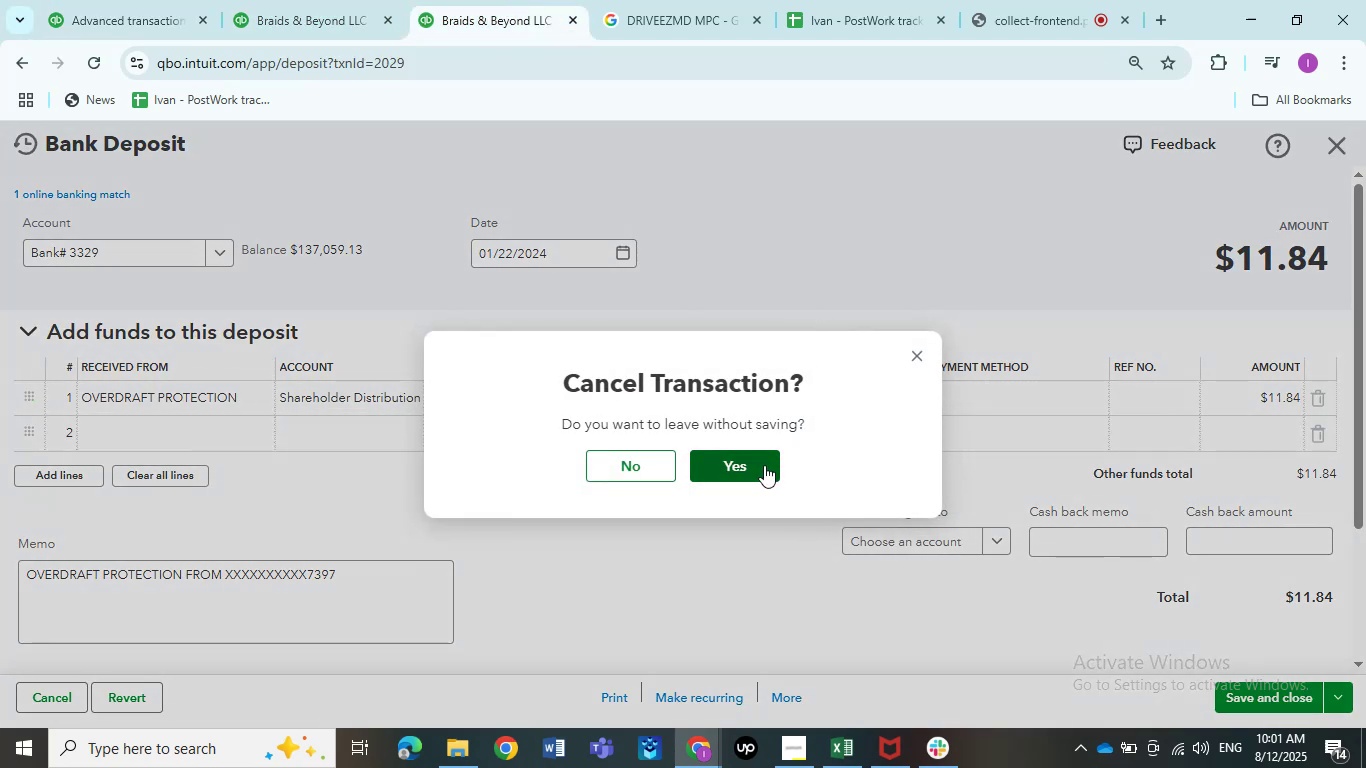 
mouse_move([785, 452])
 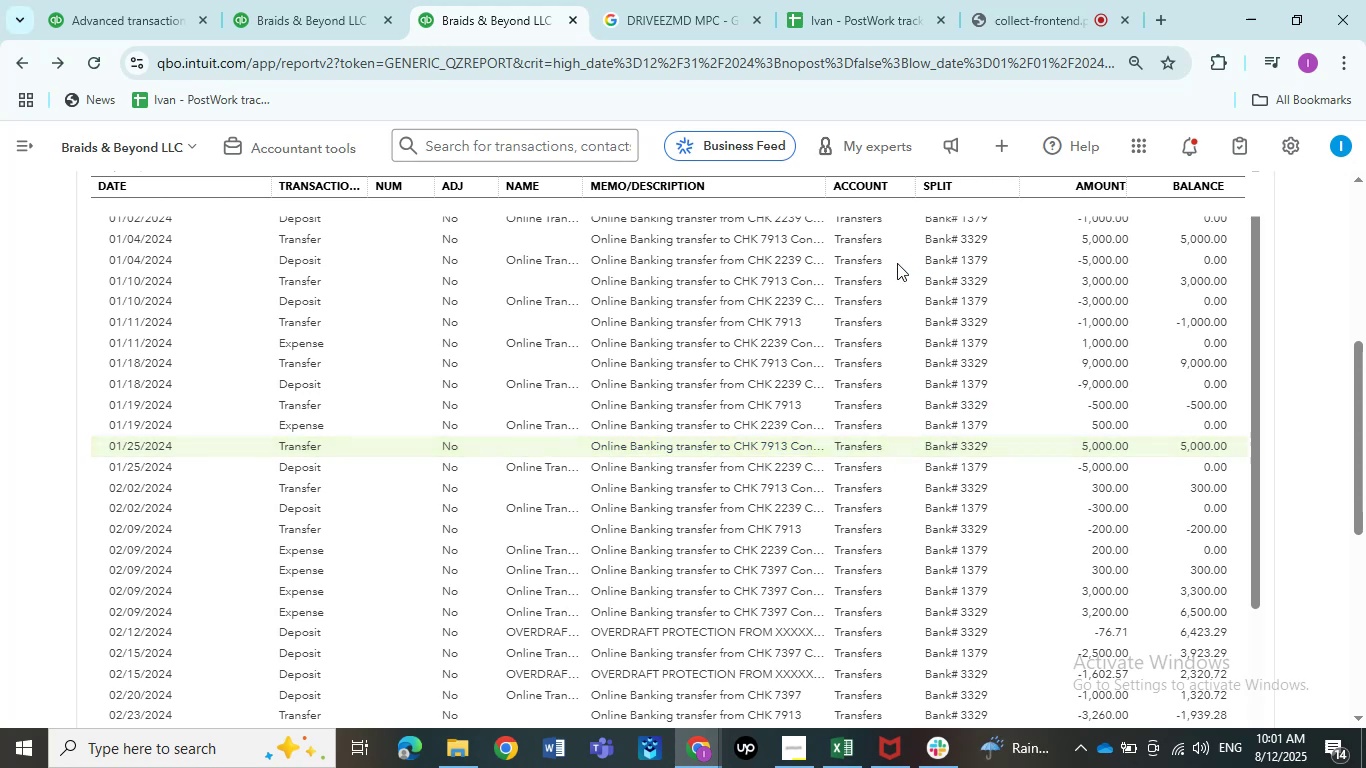 
scroll: coordinate [887, 337], scroll_direction: down, amount: 14.0
 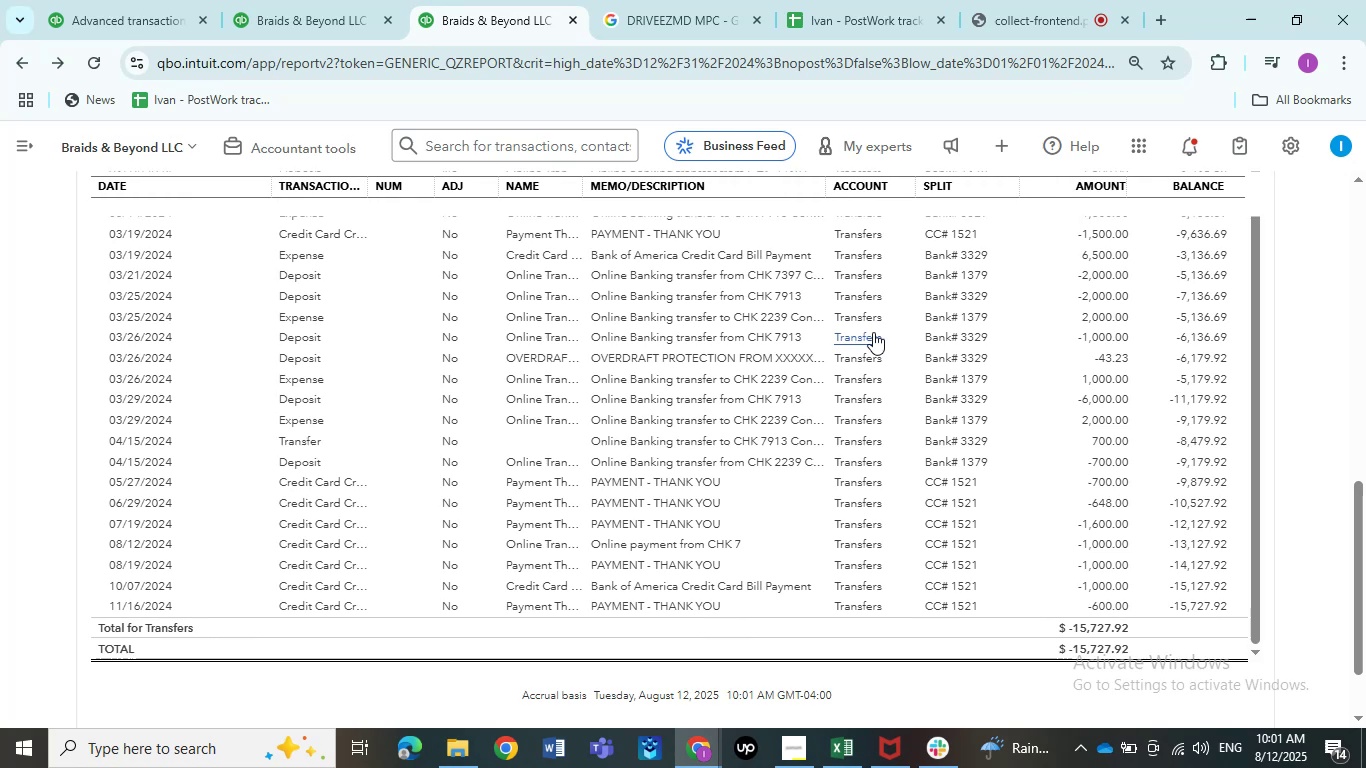 
wait(7.85)
 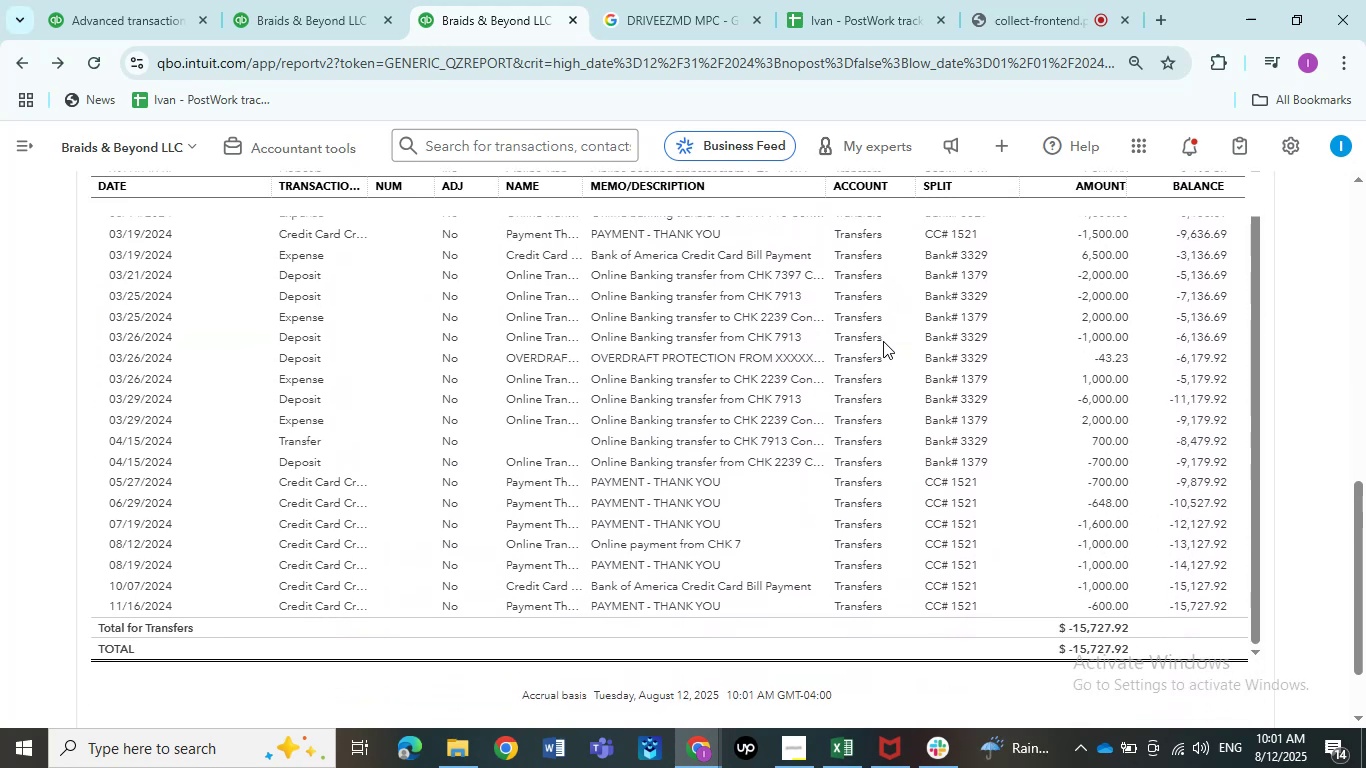 
scroll: coordinate [1097, 302], scroll_direction: up, amount: 9.0
 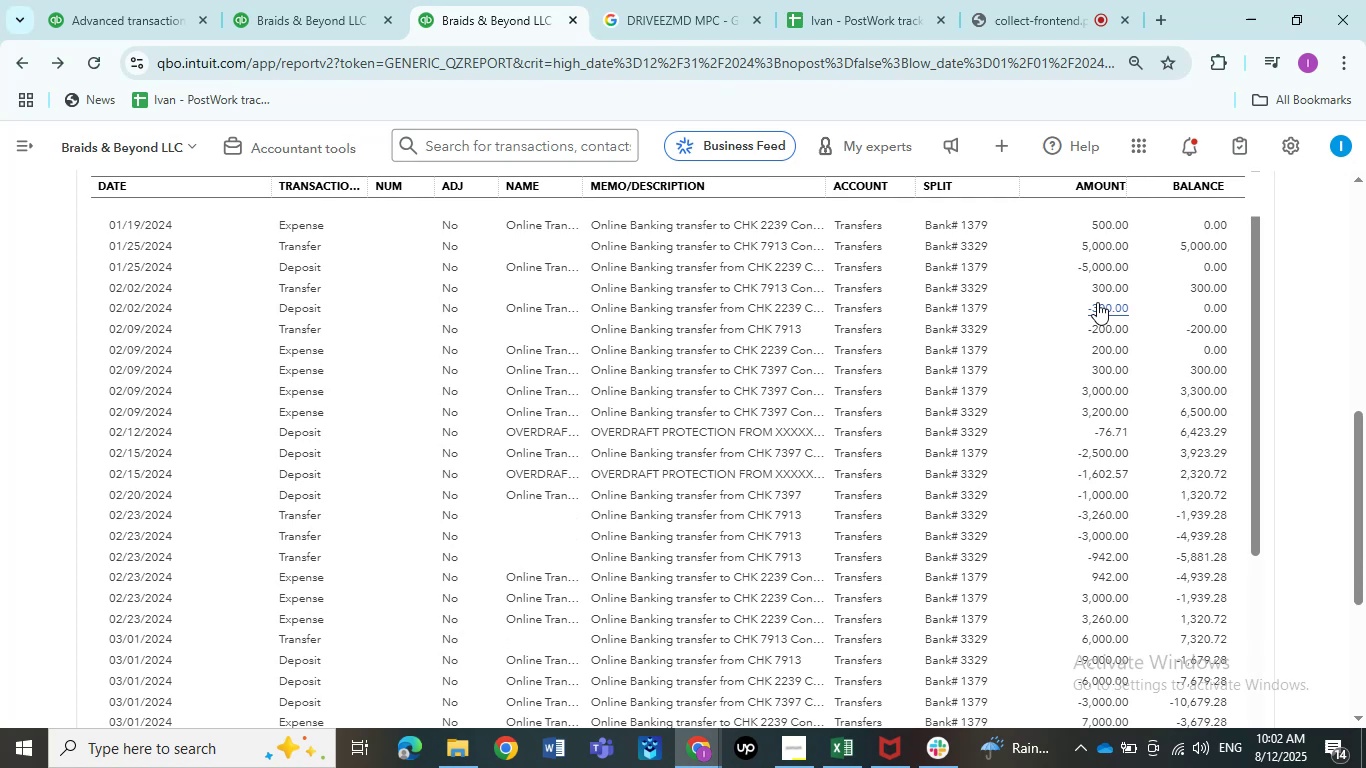 
wait(17.69)
 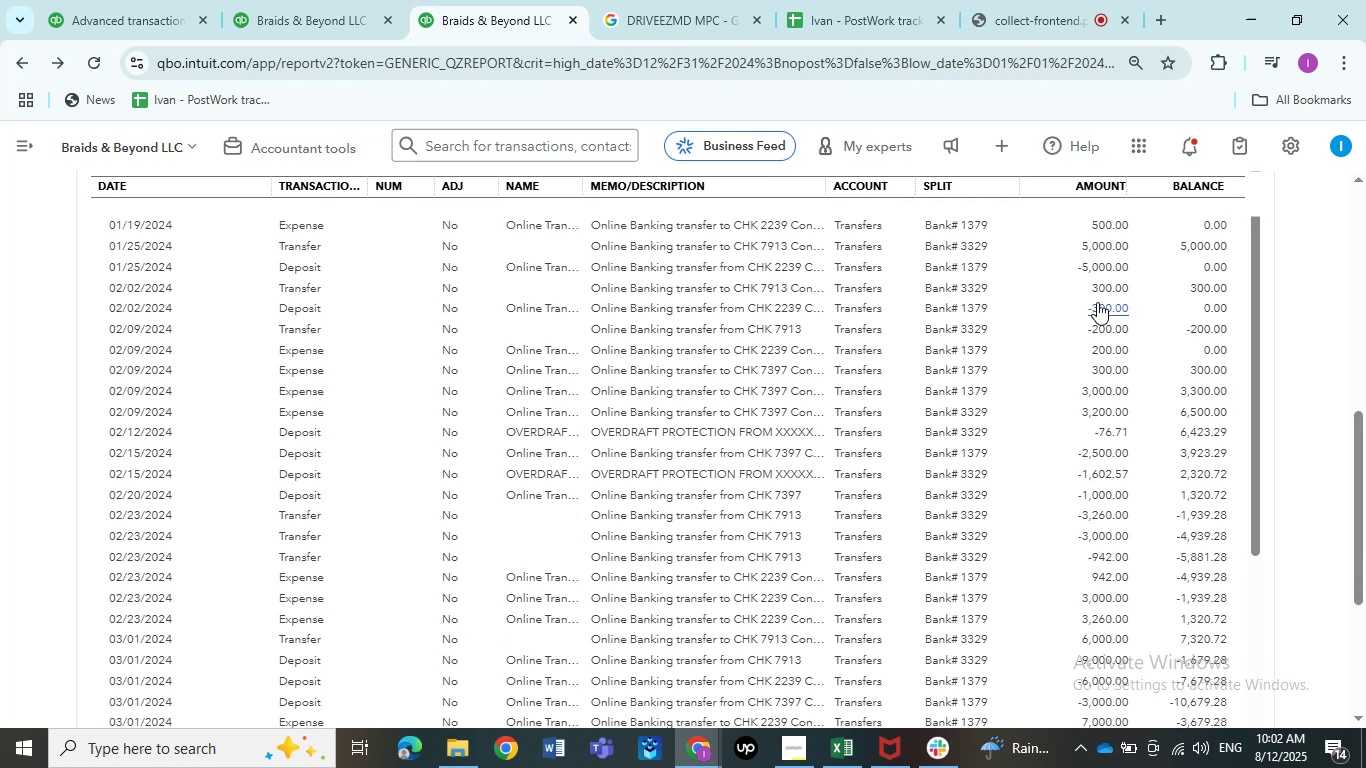 
left_click([1106, 369])
 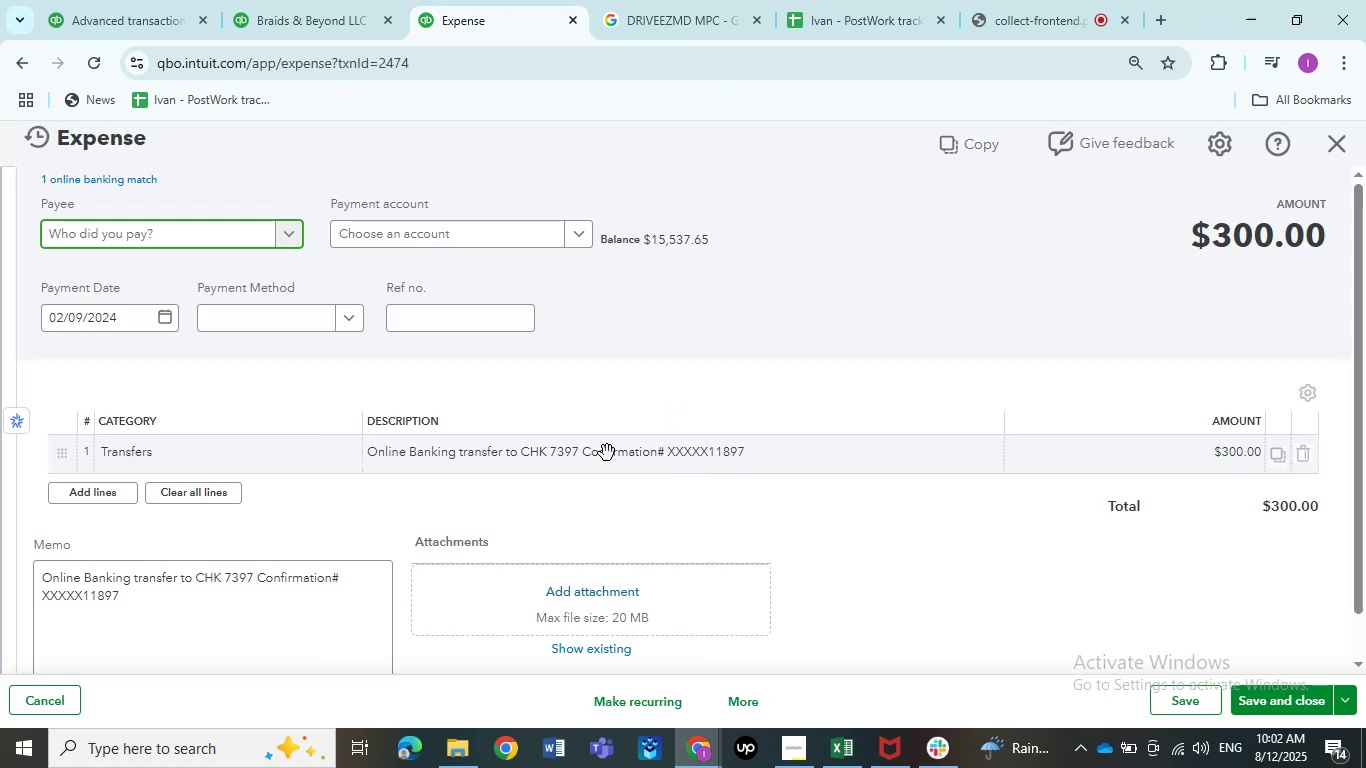 
left_click([200, 464])
 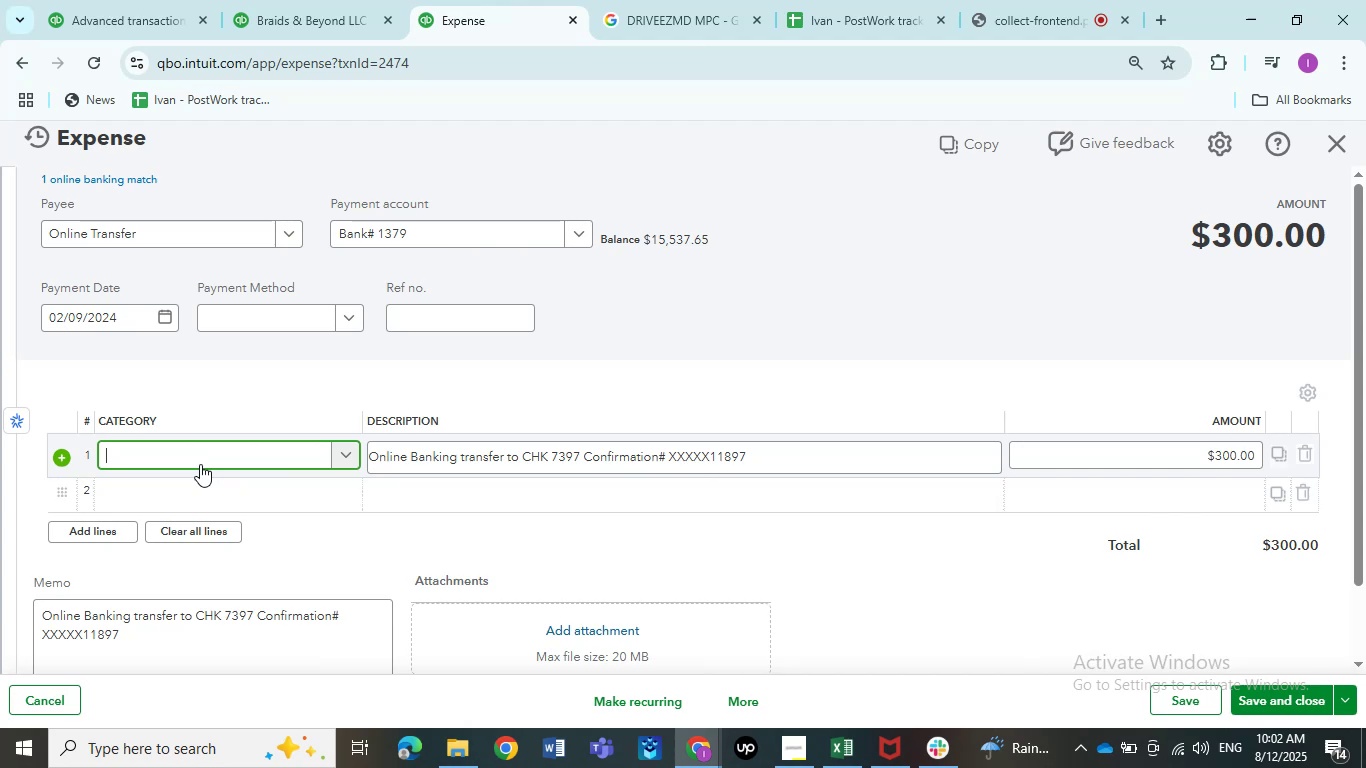 
left_click([200, 464])
 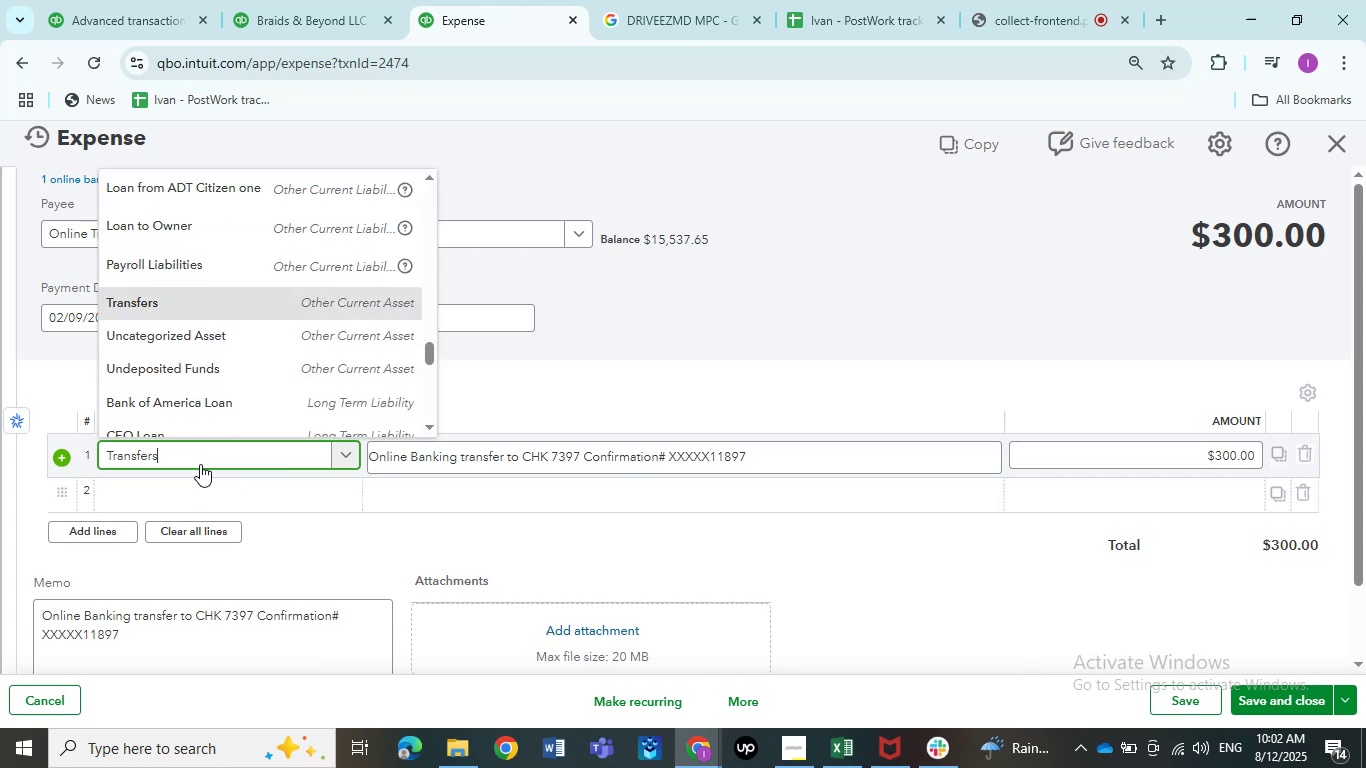 
left_click([200, 464])
 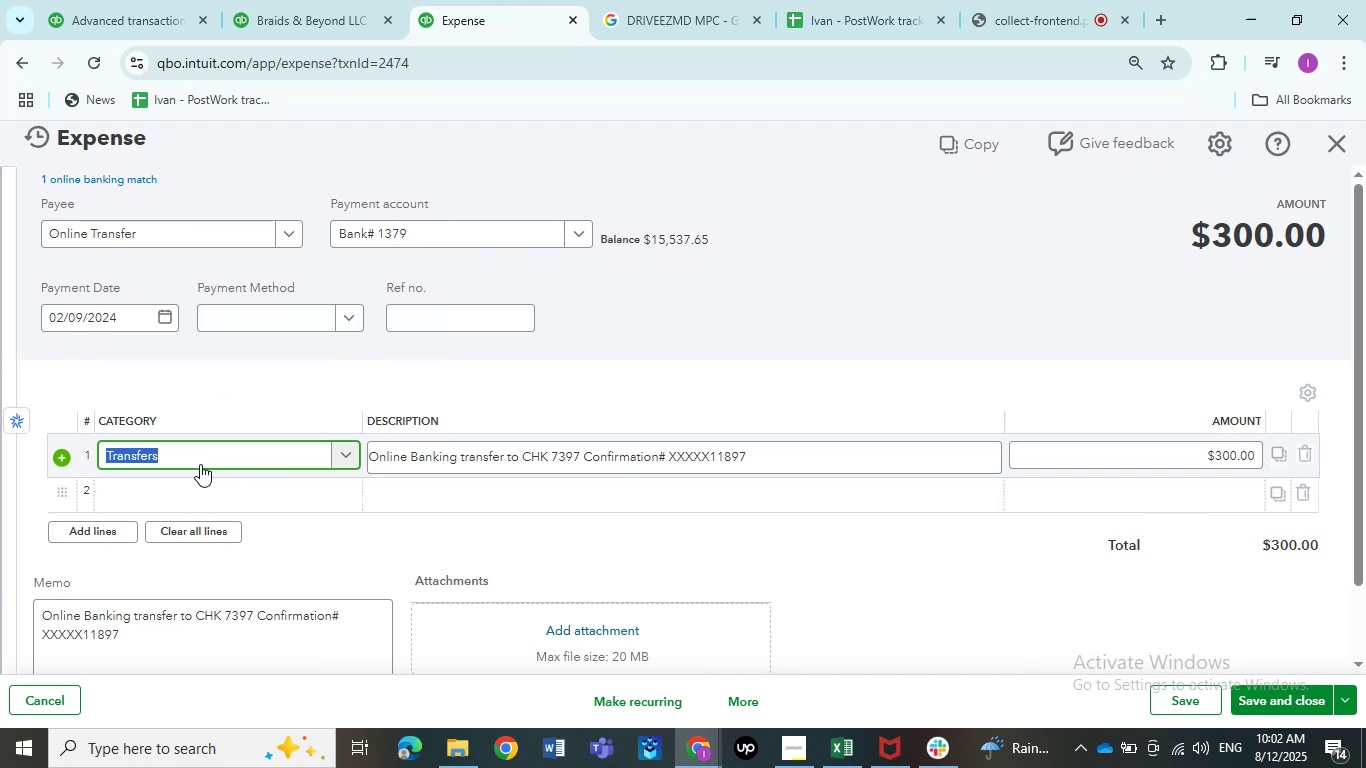 
type(shae)
 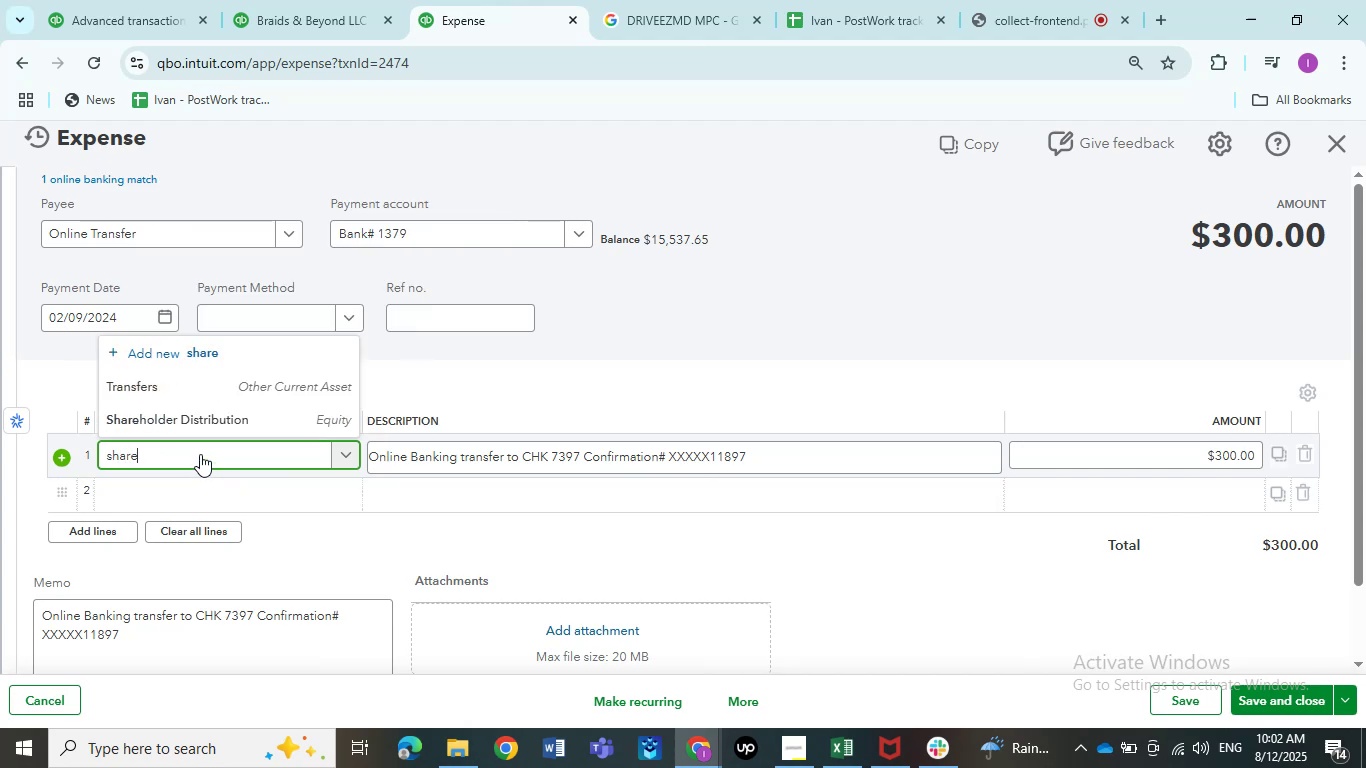 
hold_key(key=R, duration=0.31)
 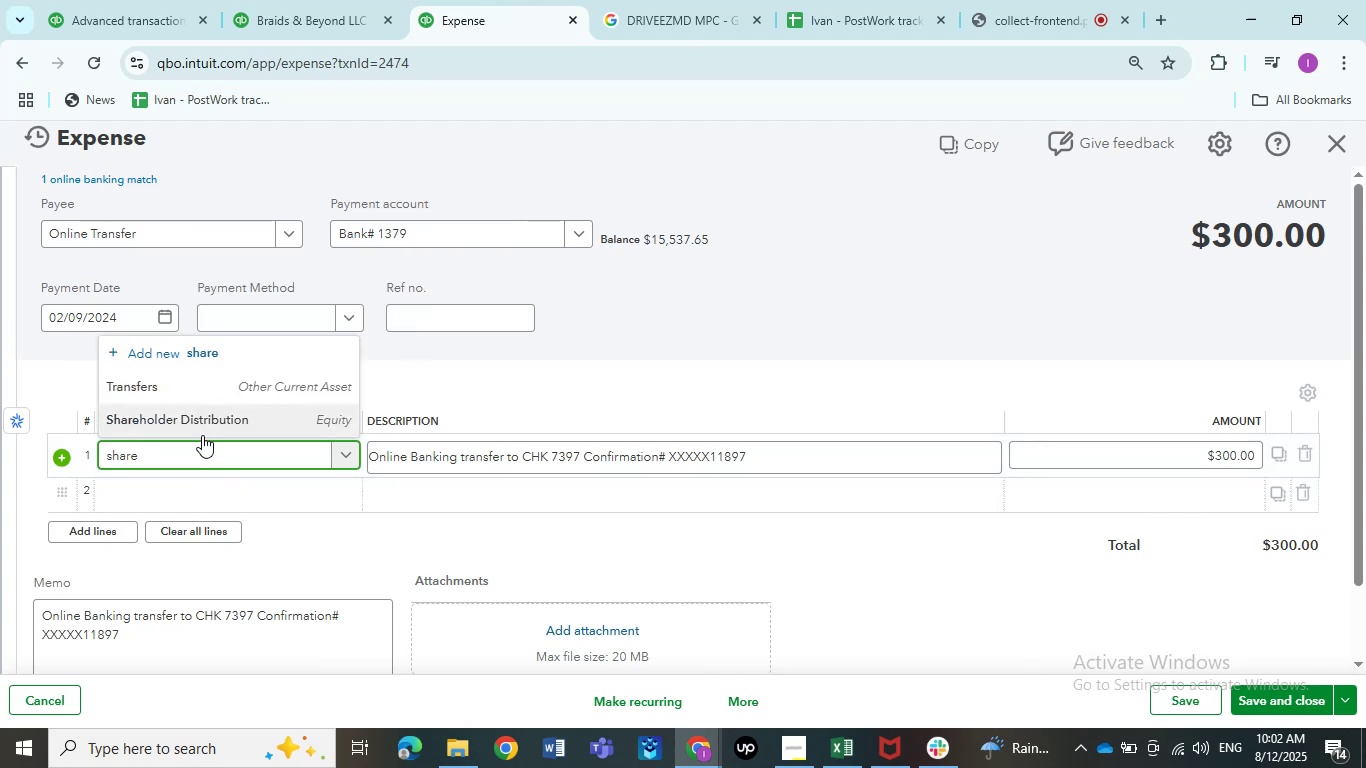 
left_click([202, 425])
 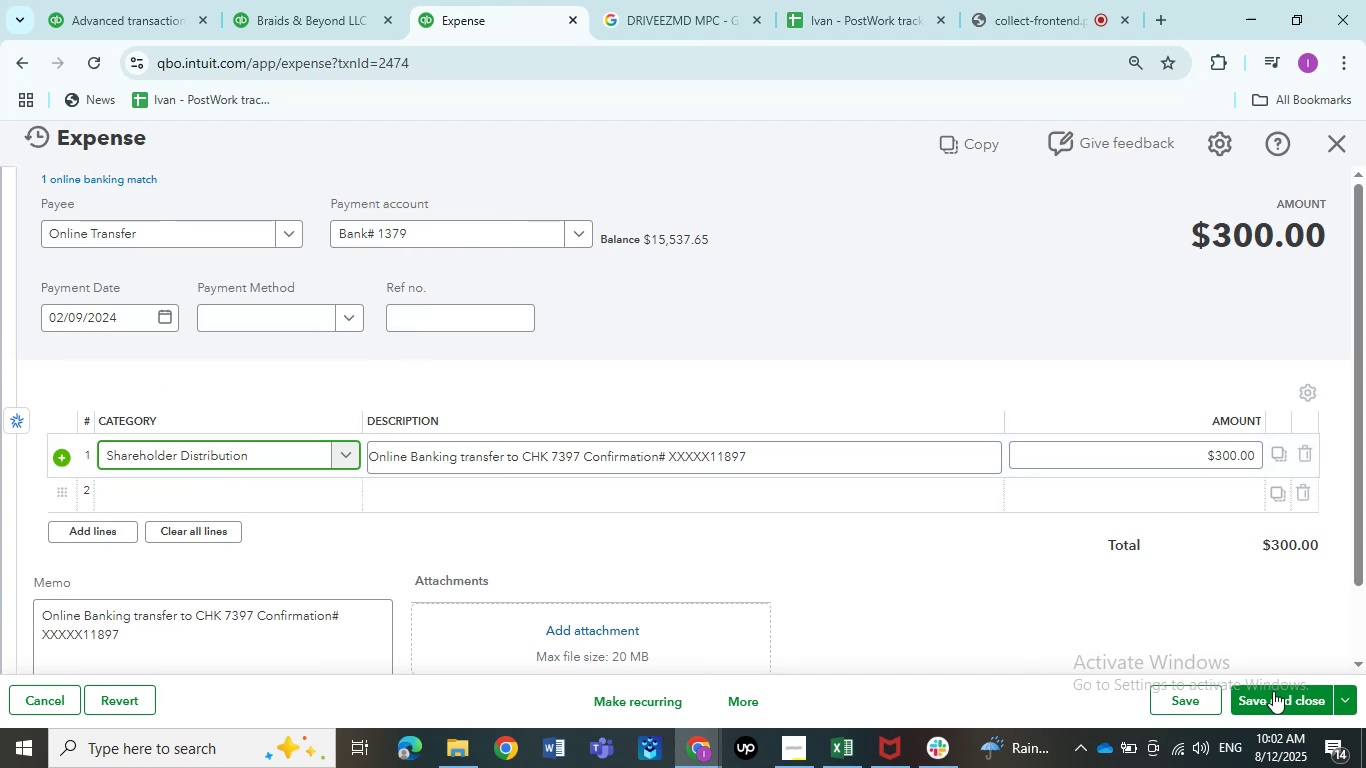 
left_click([1282, 697])
 